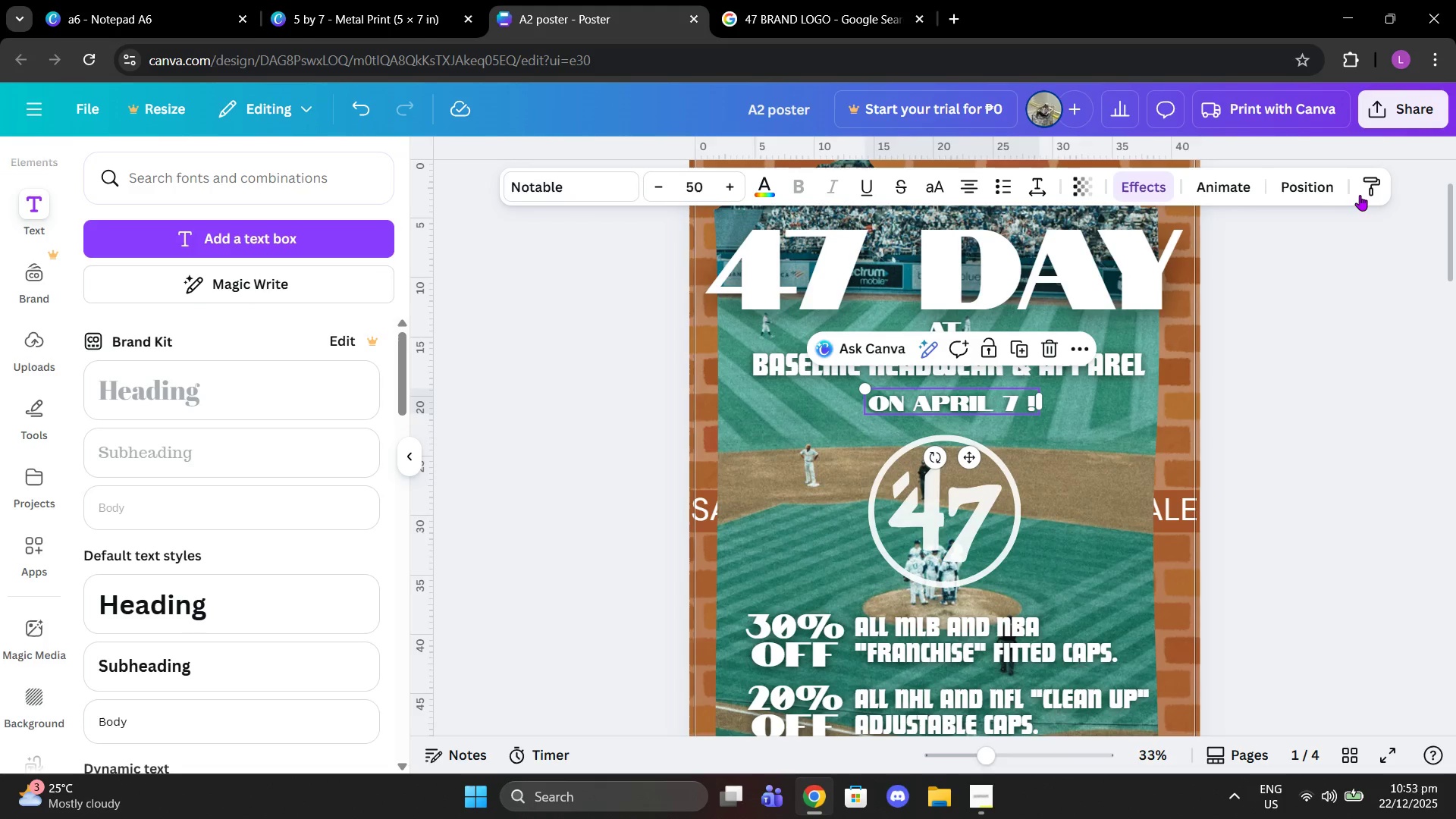 
left_click([1328, 186])
 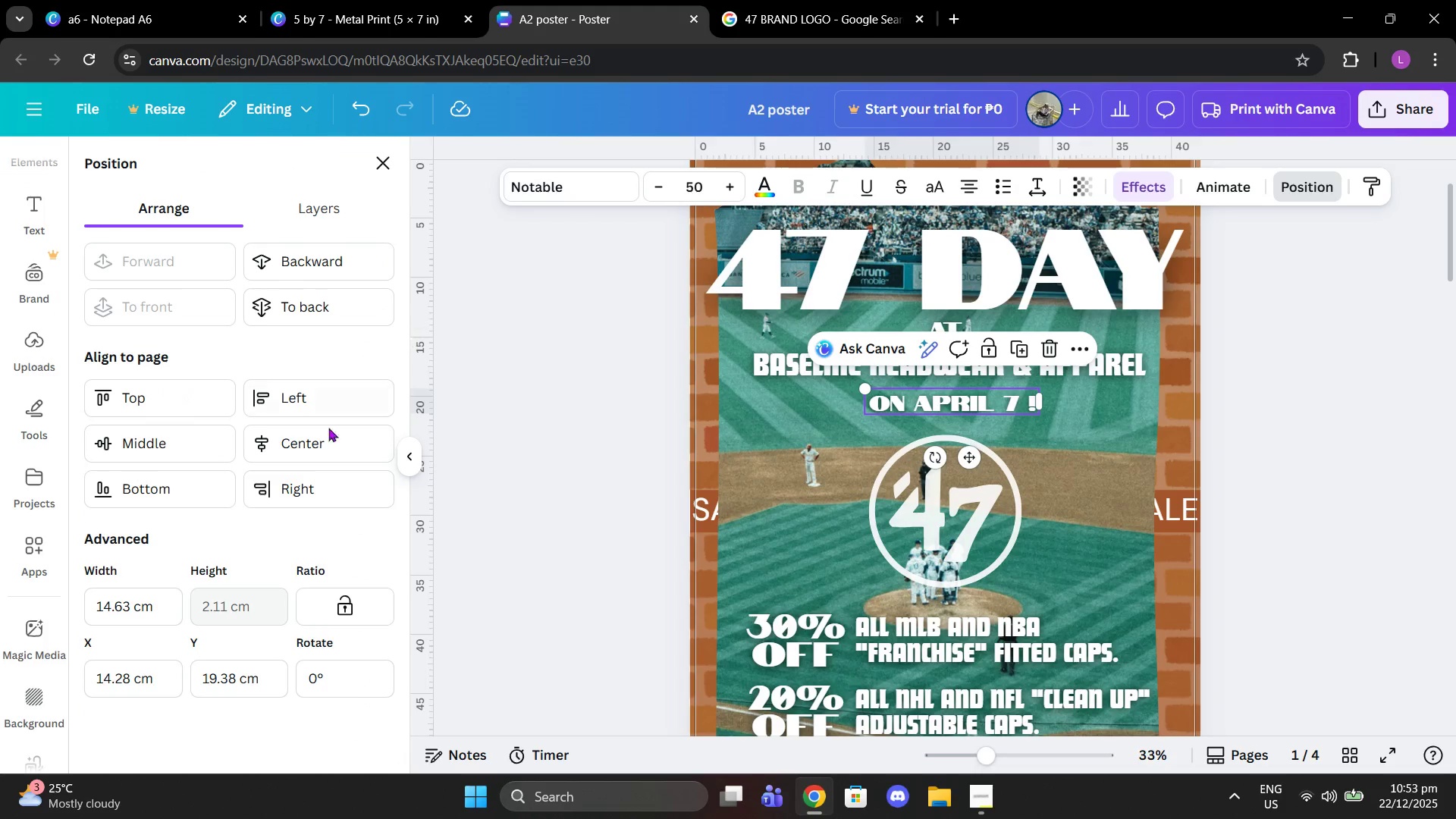 
left_click([303, 451])
 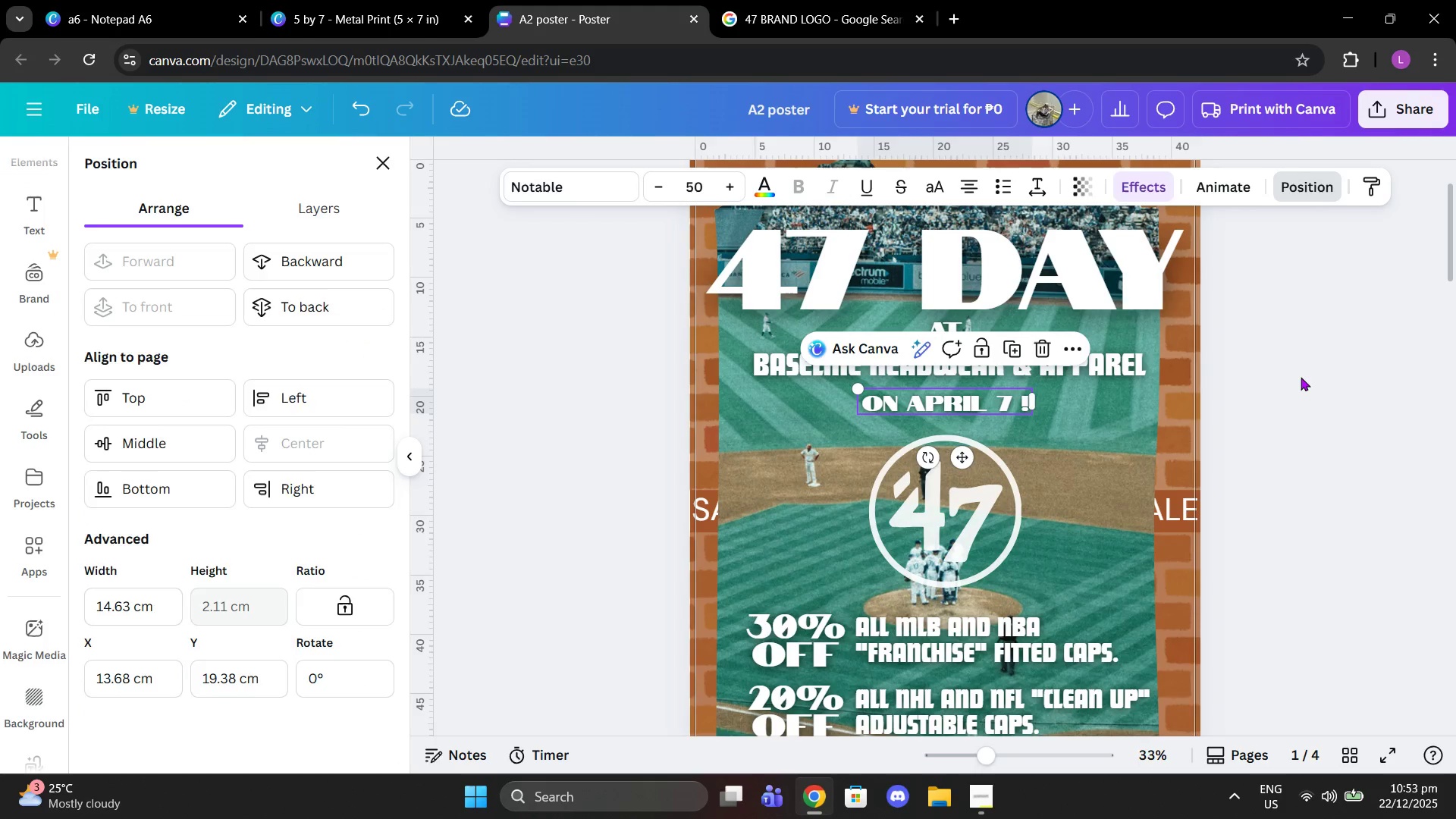 
double_click([1301, 377])
 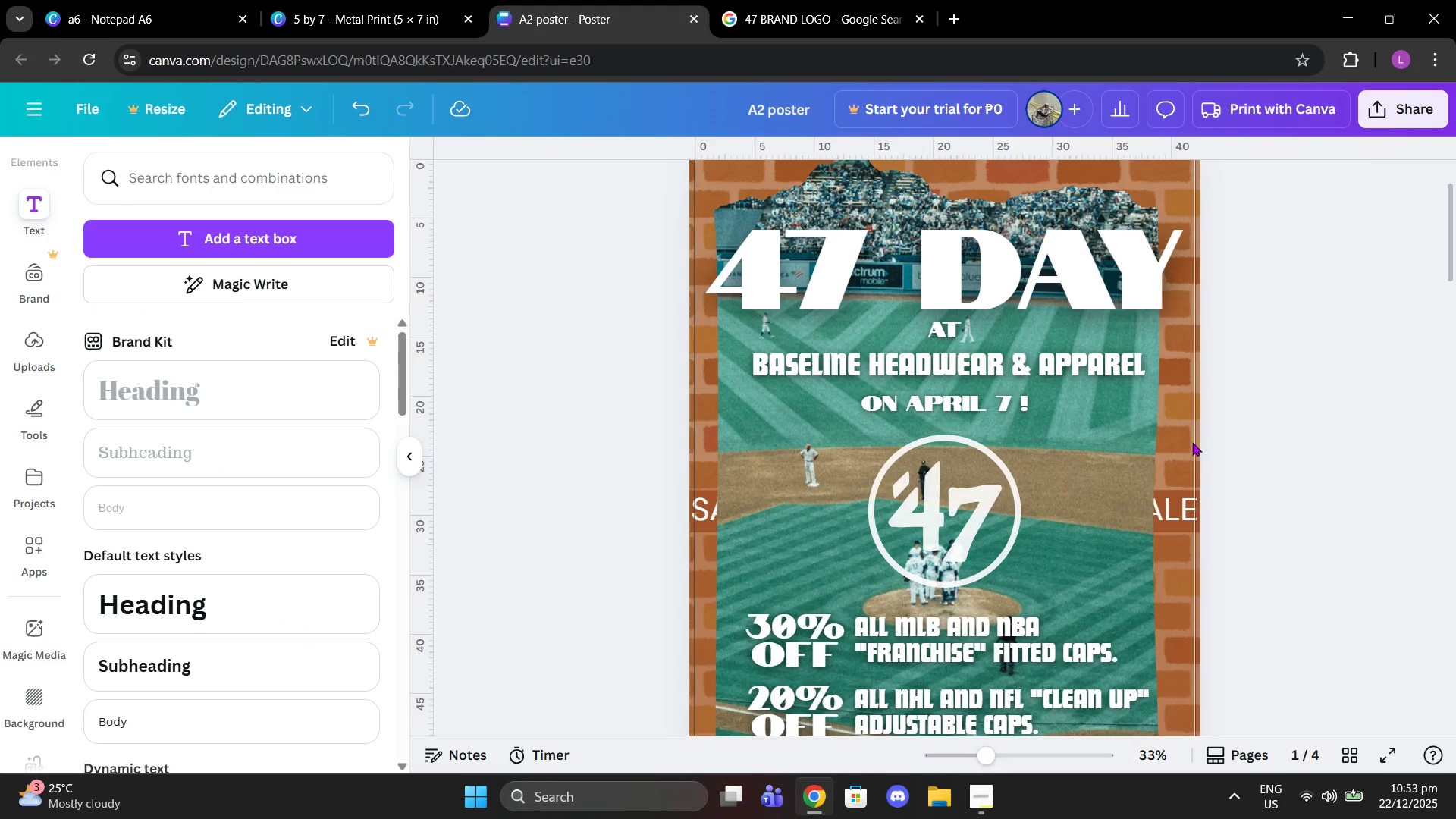 
scroll: coordinate [1187, 449], scroll_direction: down, amount: 2.0
 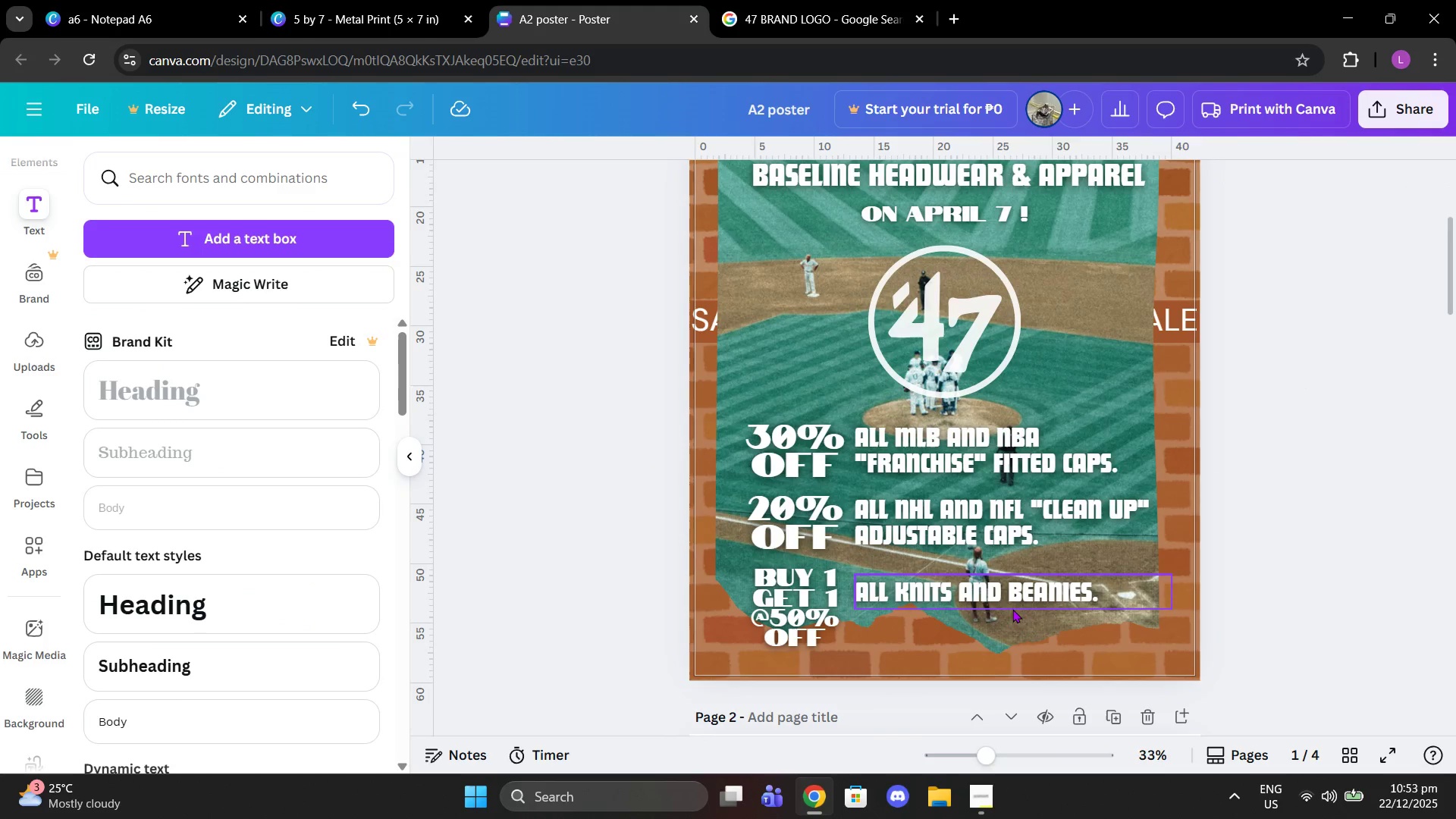 
left_click([1014, 636])
 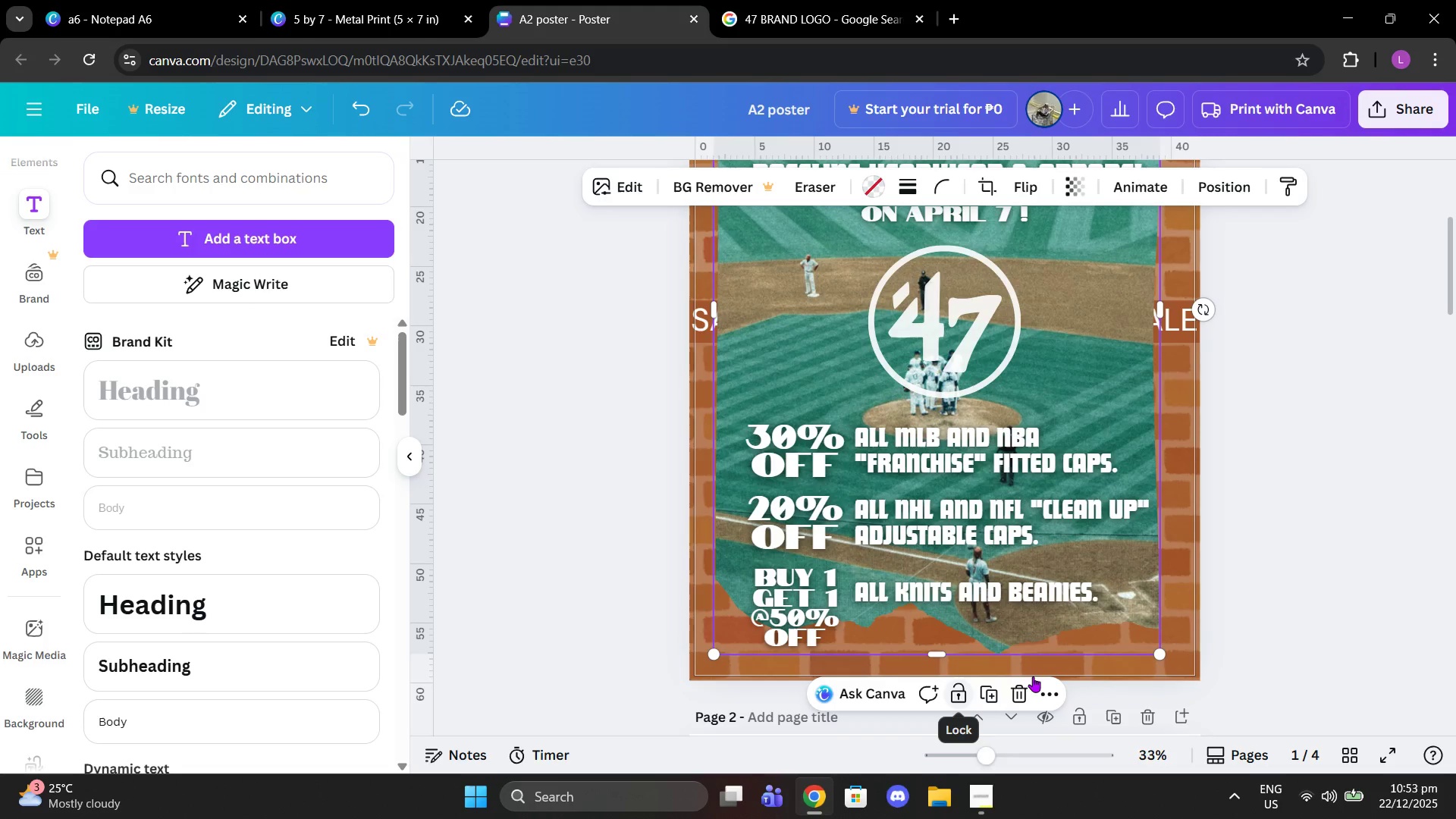 
left_click_drag(start_coordinate=[1161, 655], to_coordinate=[1221, 697])
 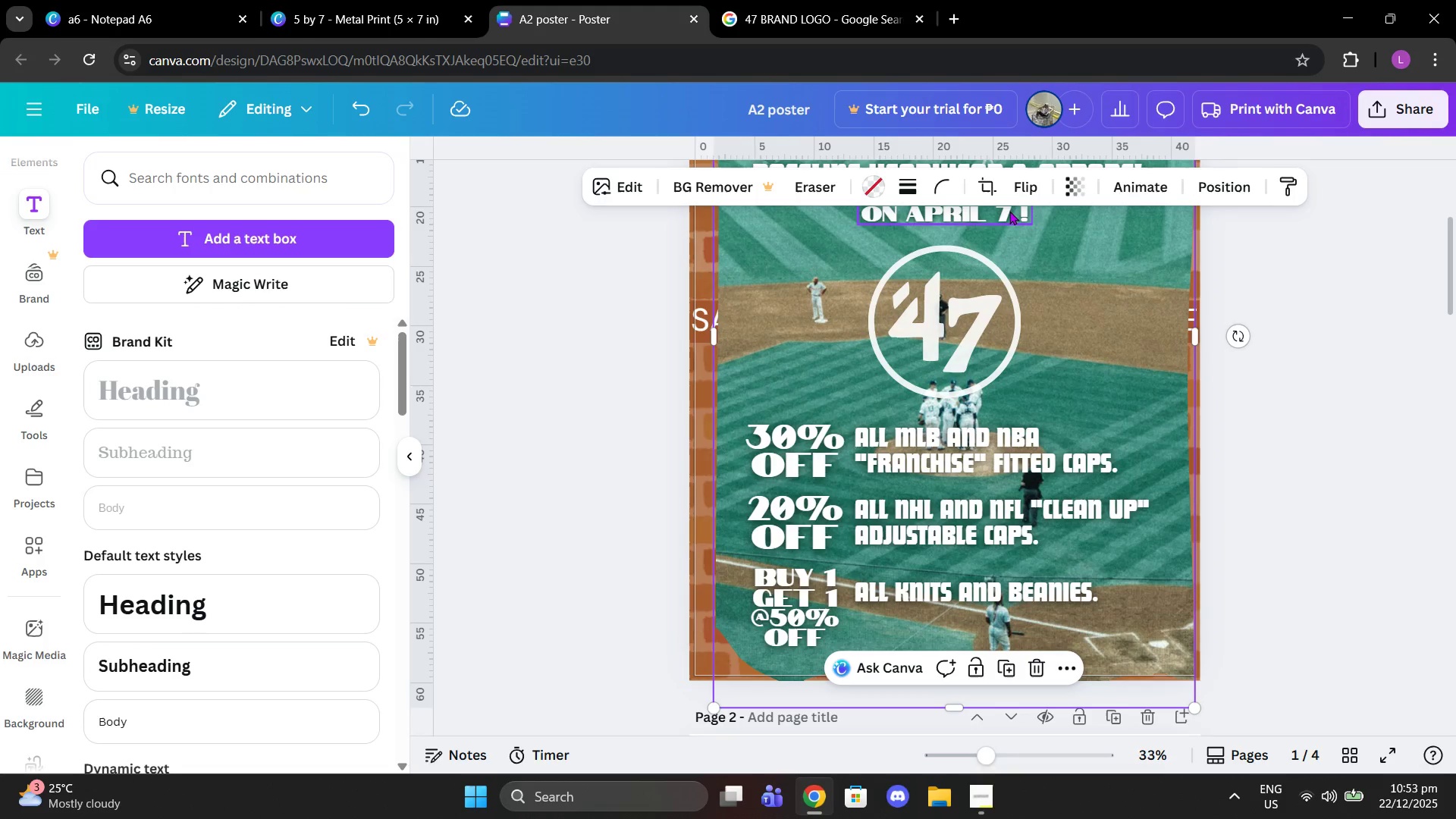 
left_click([1225, 185])
 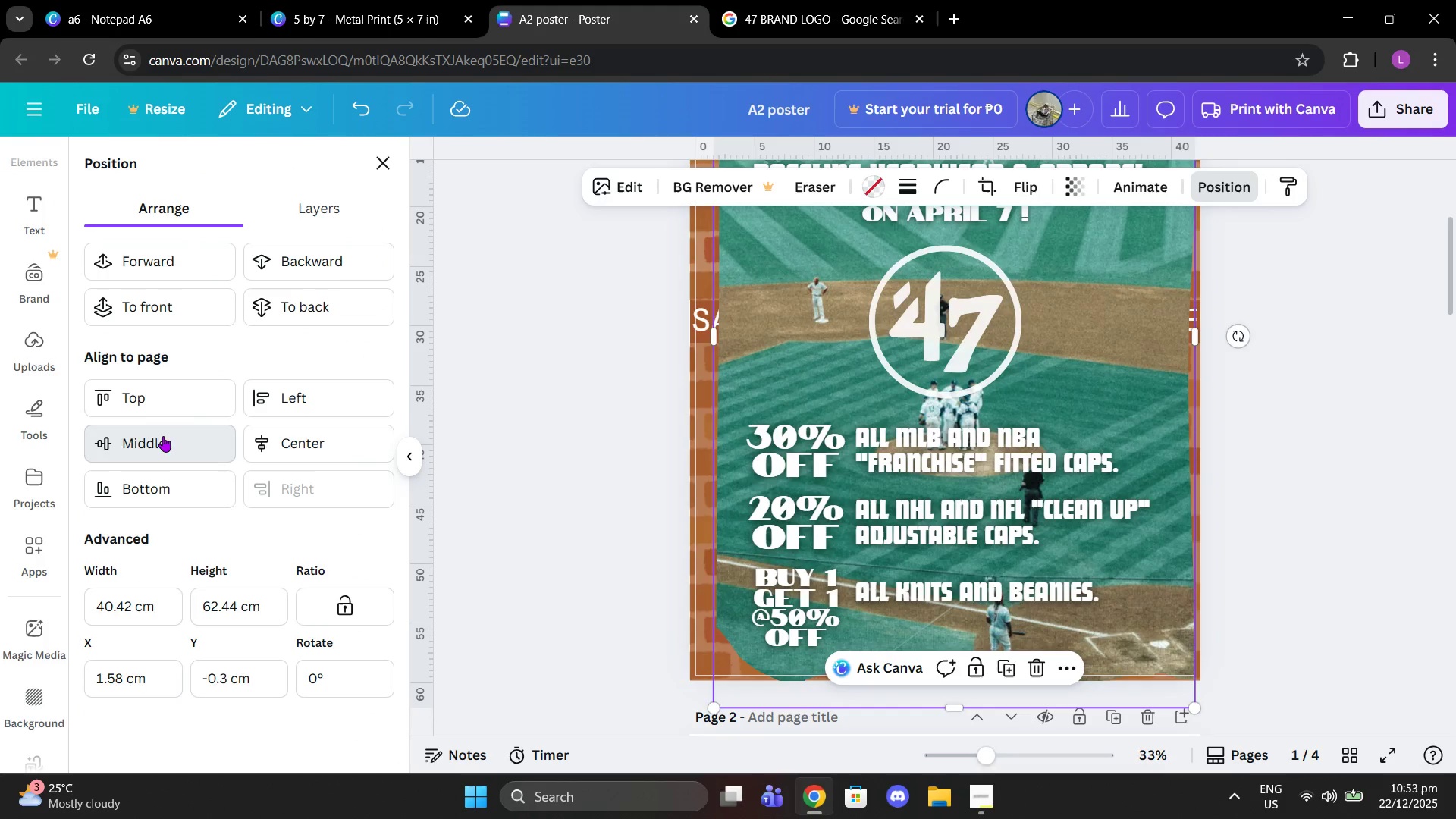 
double_click([280, 438])
 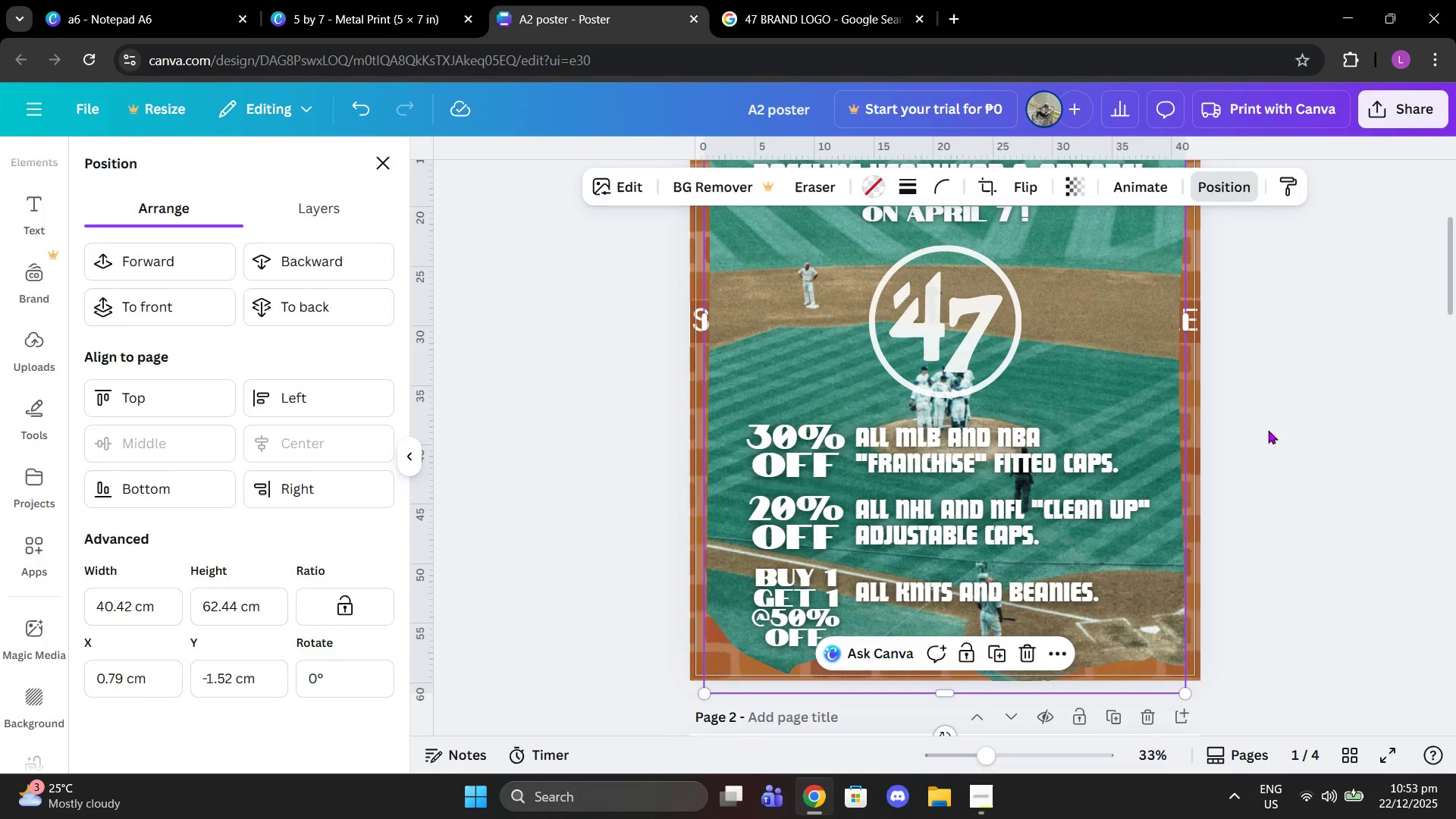 
double_click([1269, 430])
 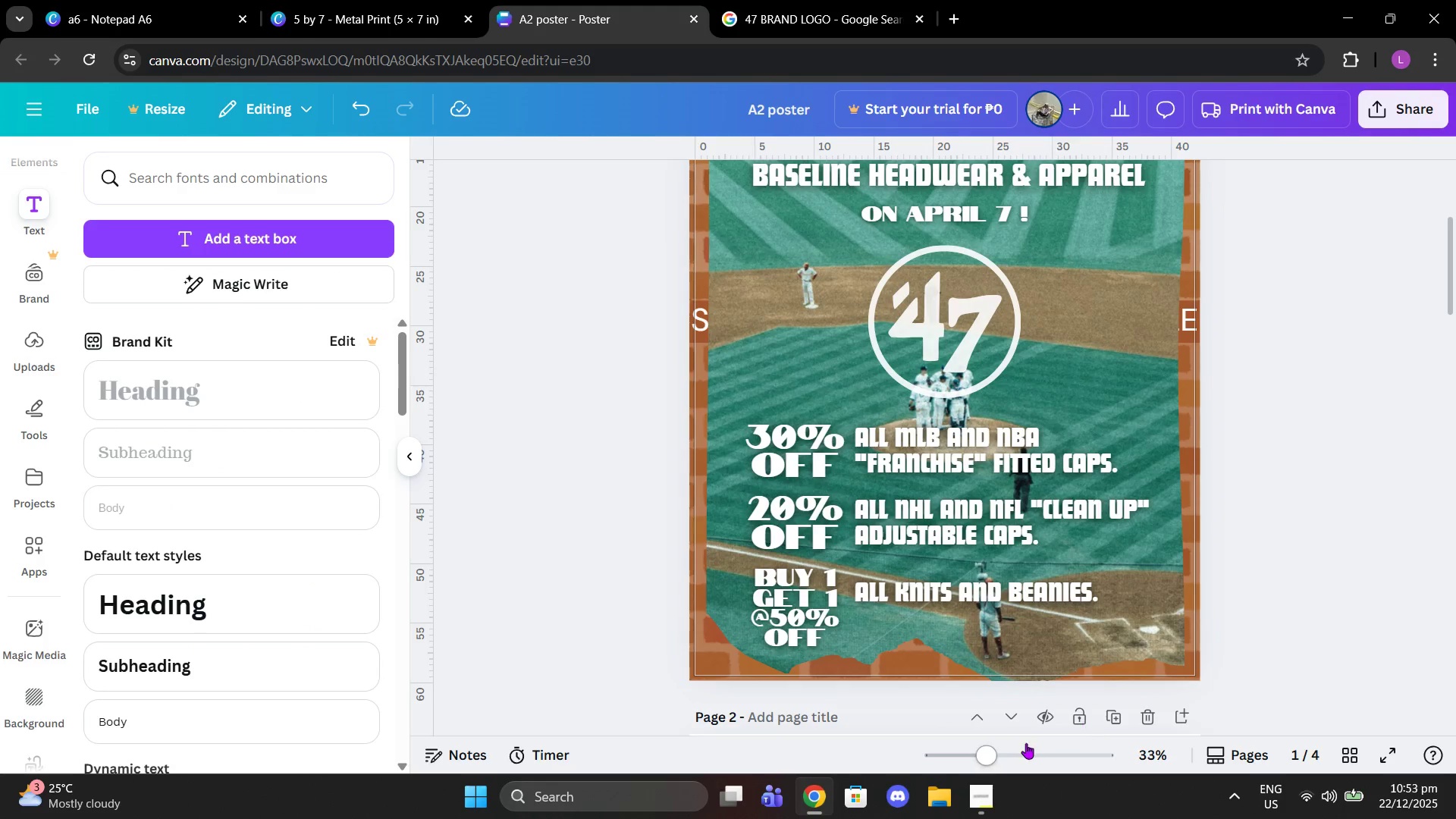 
left_click_drag(start_coordinate=[993, 763], to_coordinate=[977, 761])
 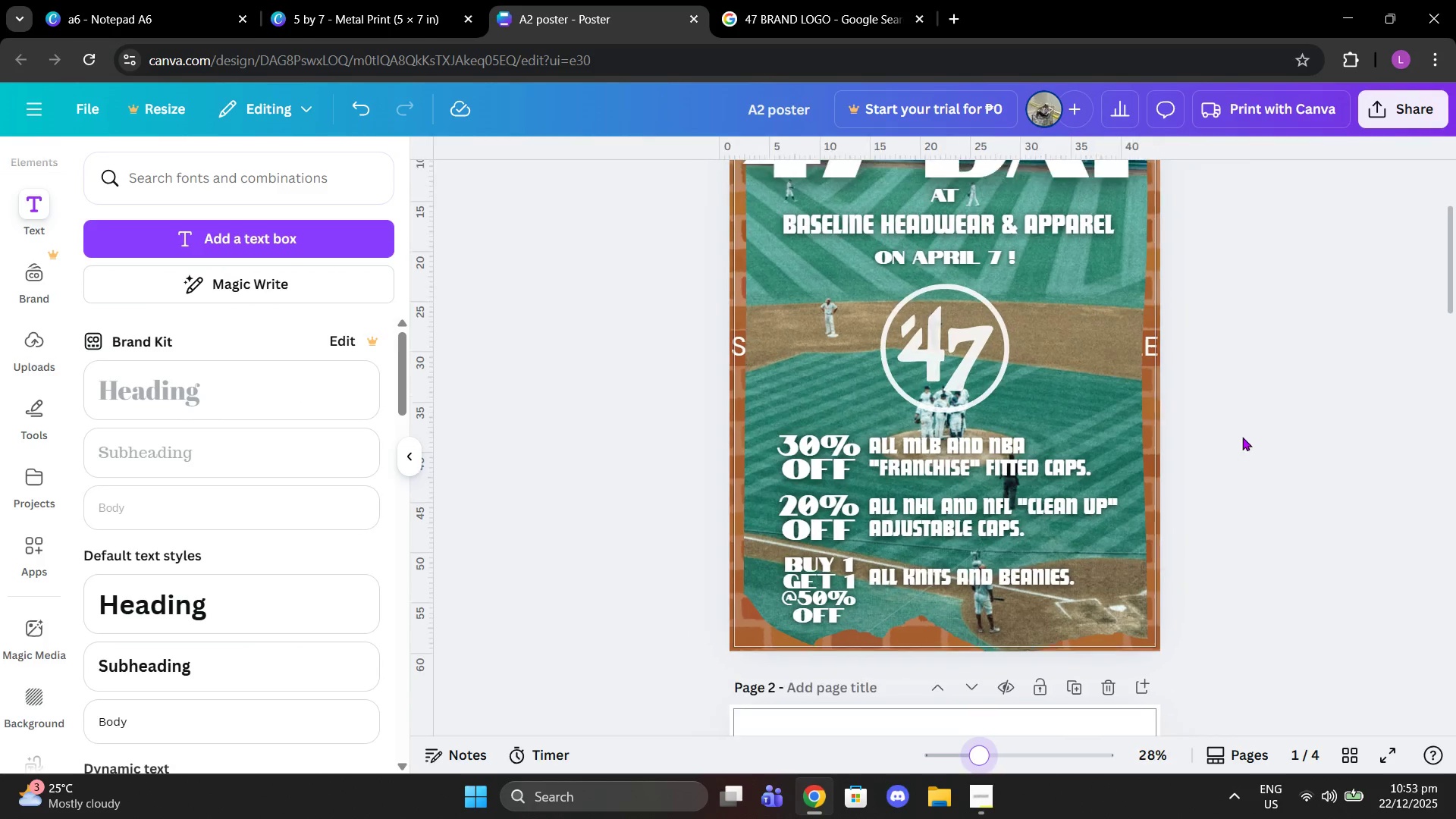 
scroll: coordinate [1241, 436], scroll_direction: up, amount: 2.0
 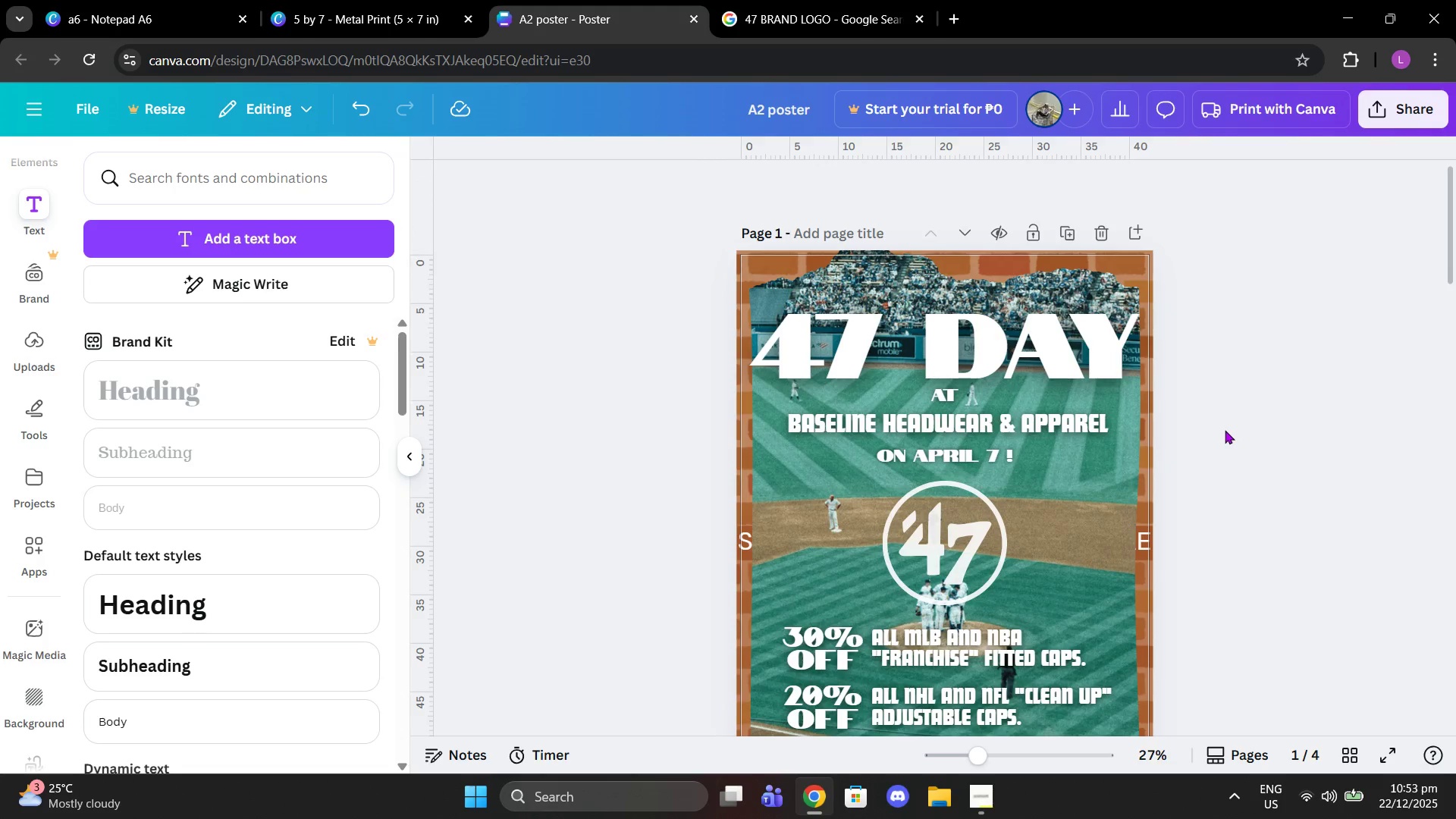 
scroll: coordinate [1225, 430], scroll_direction: down, amount: 1.0
 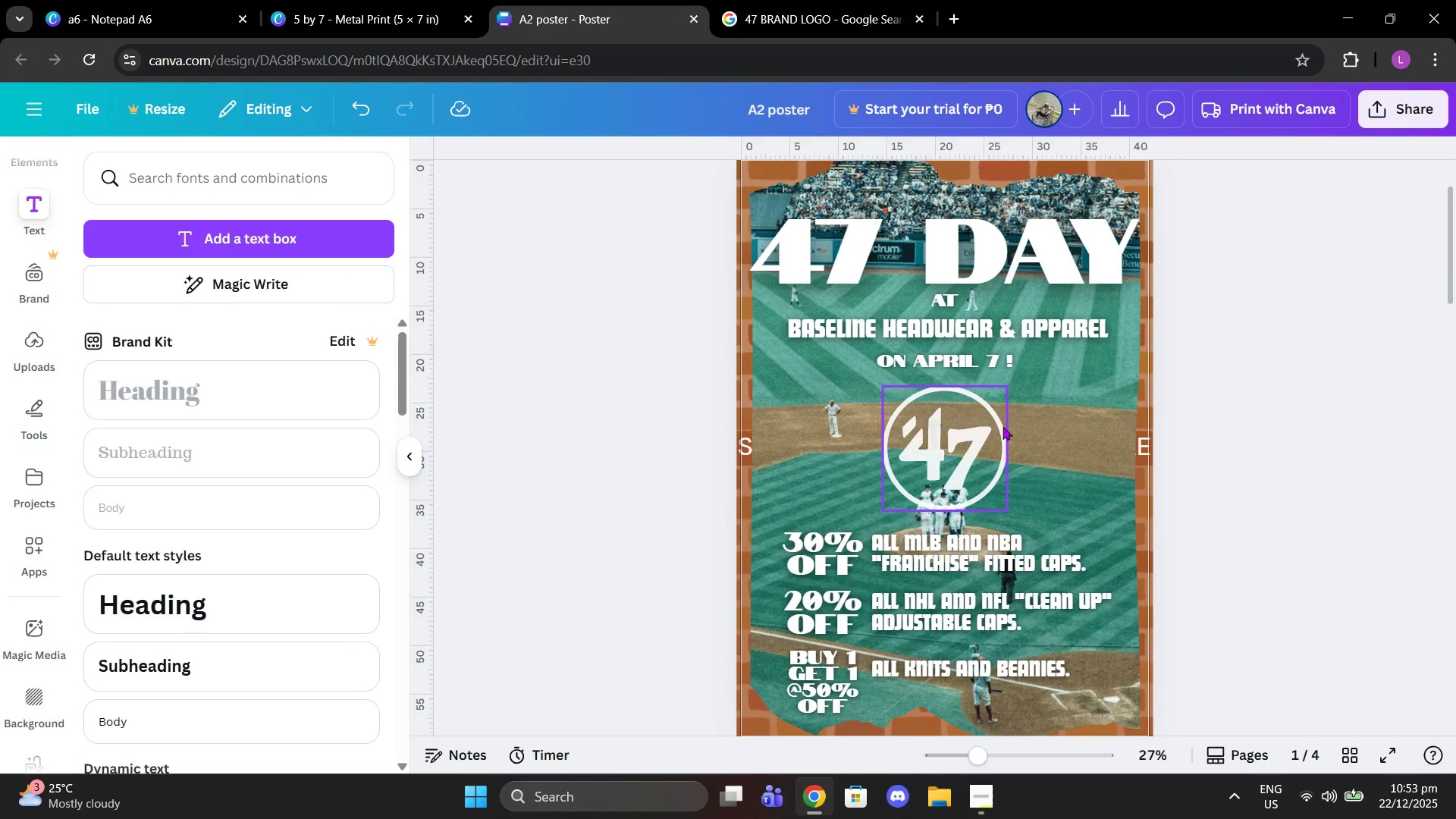 
left_click([1112, 413])
 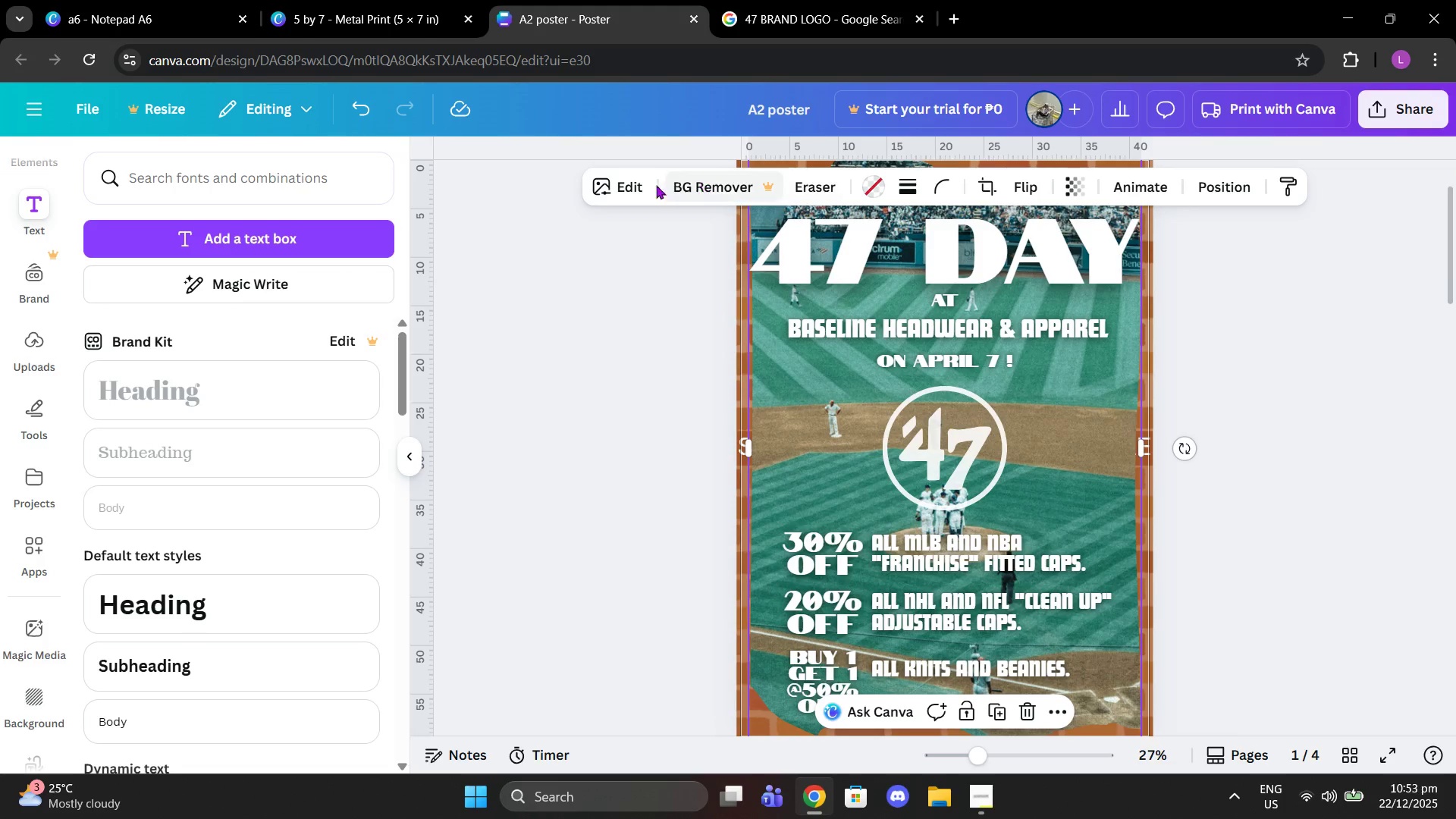 
left_click([621, 183])
 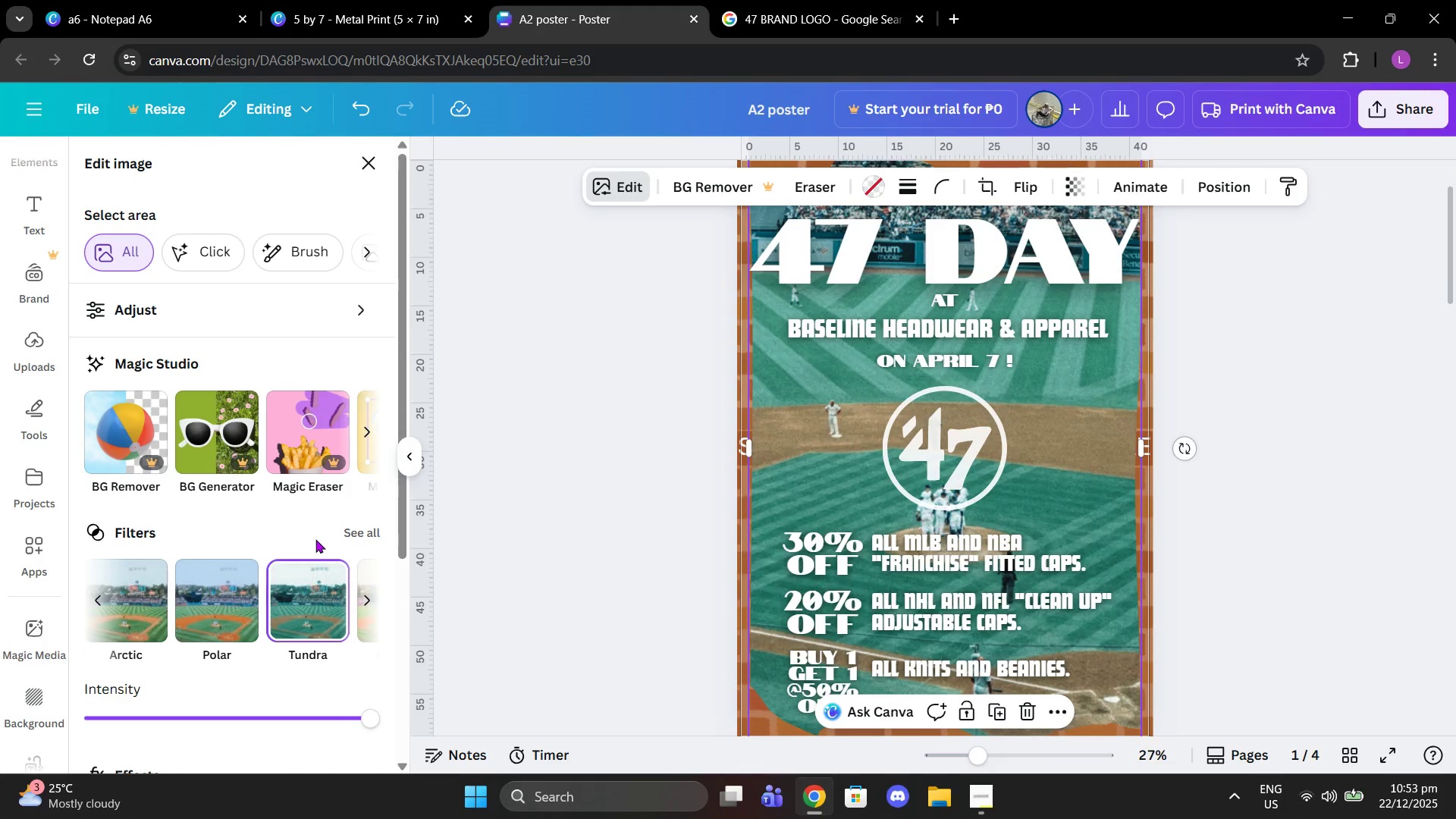 
double_click([352, 538])
 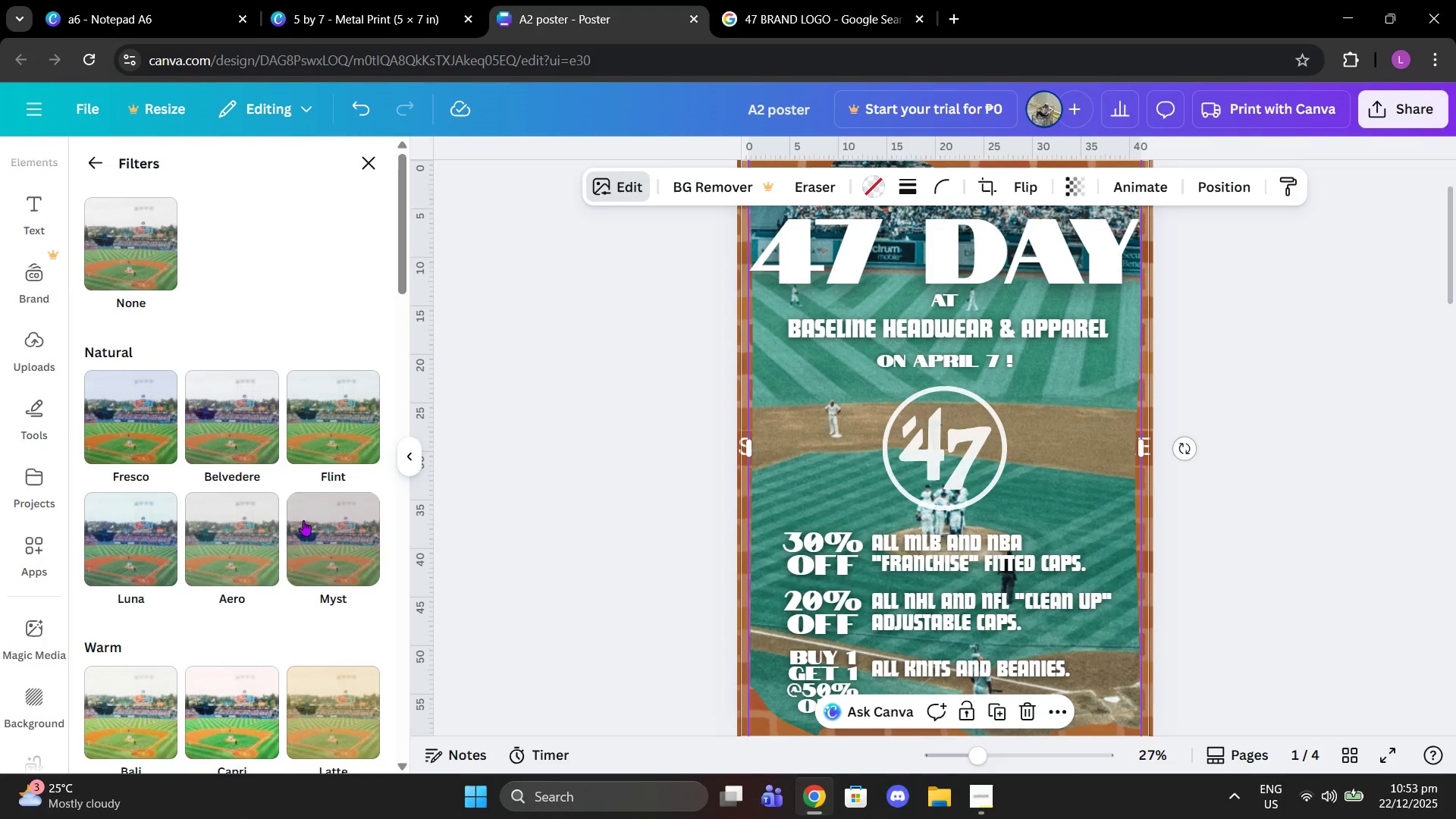 
scroll: coordinate [284, 492], scroll_direction: down, amount: 17.0
 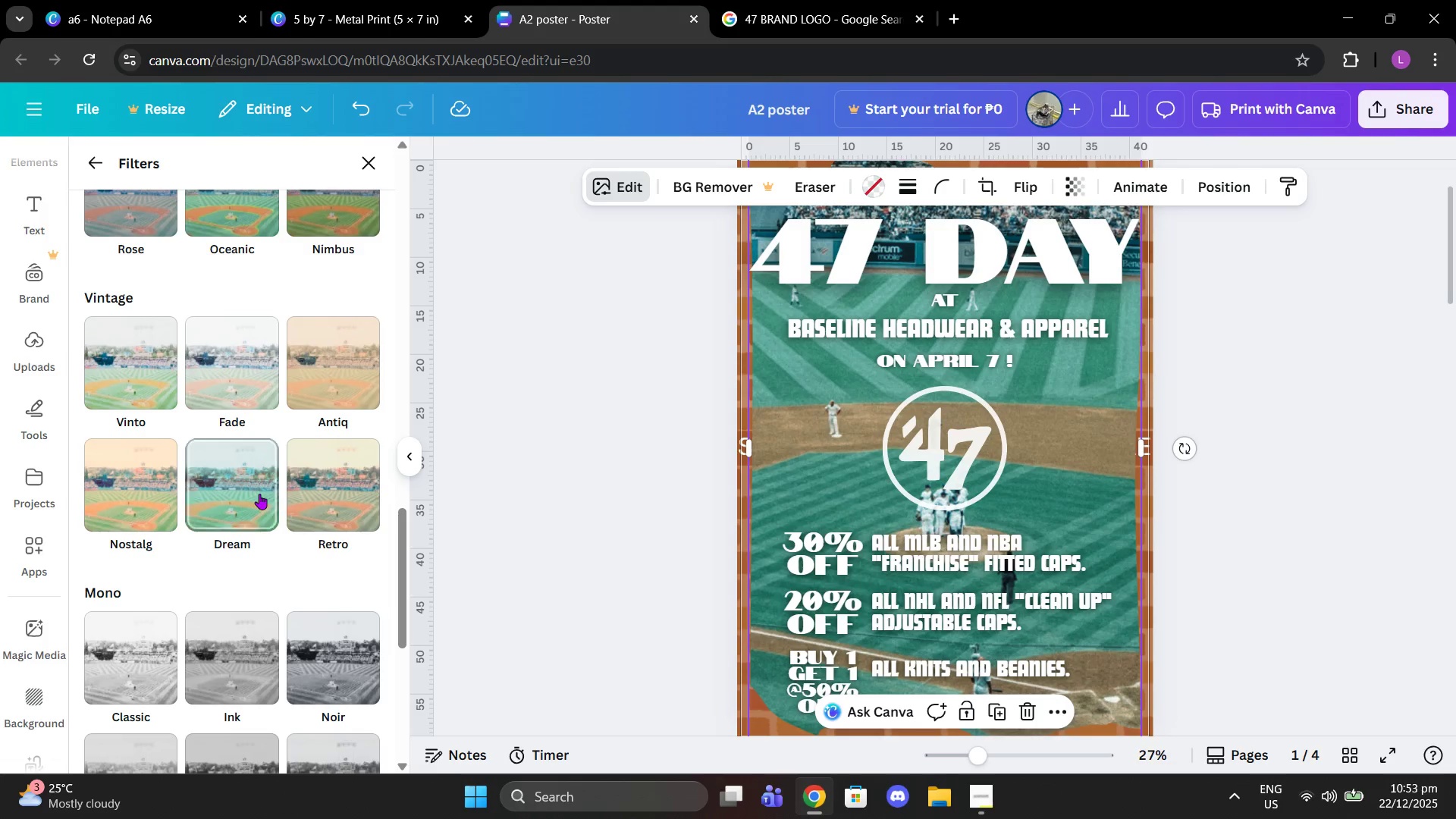 
left_click([259, 494])
 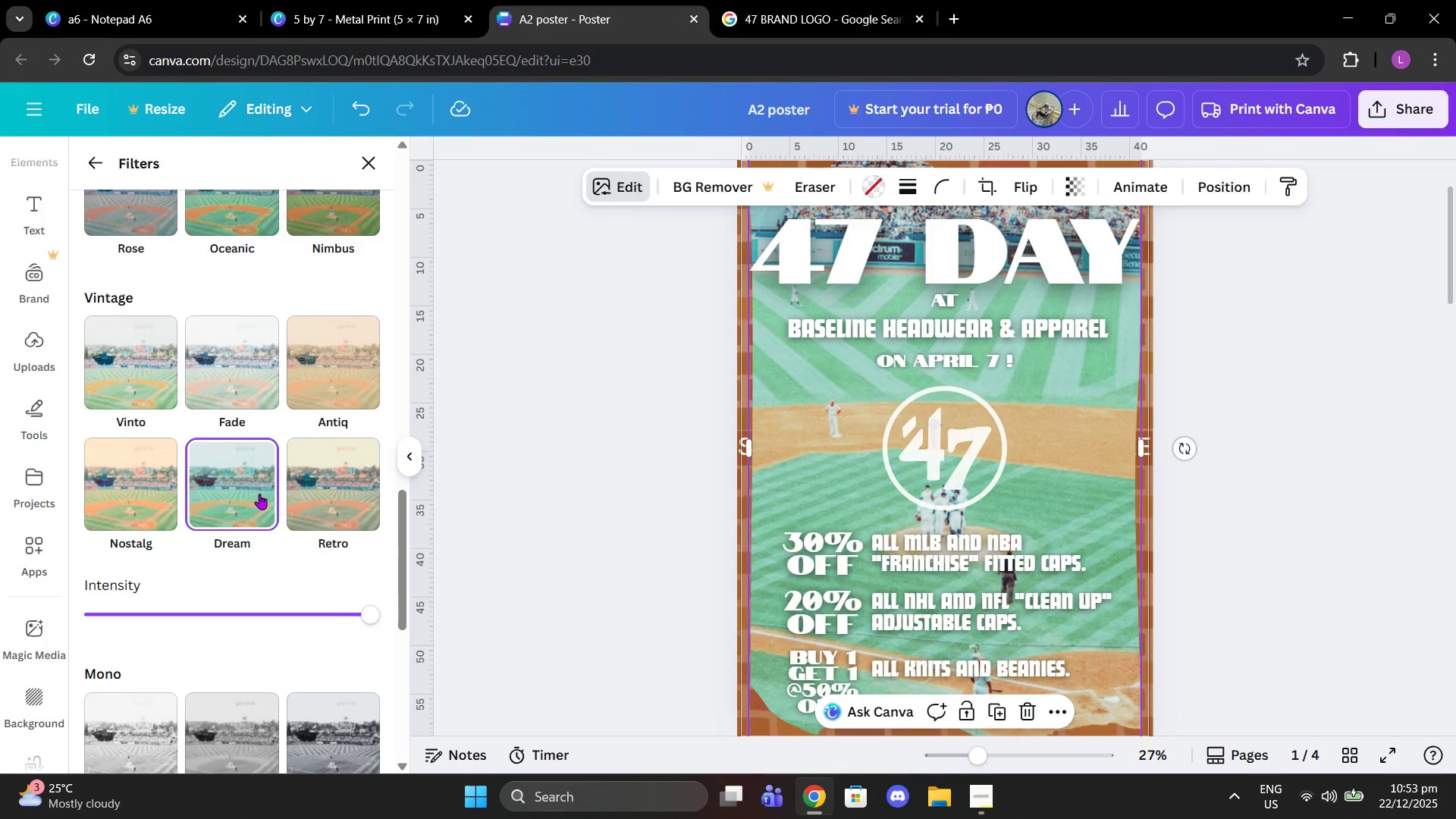 
left_click([246, 588])
 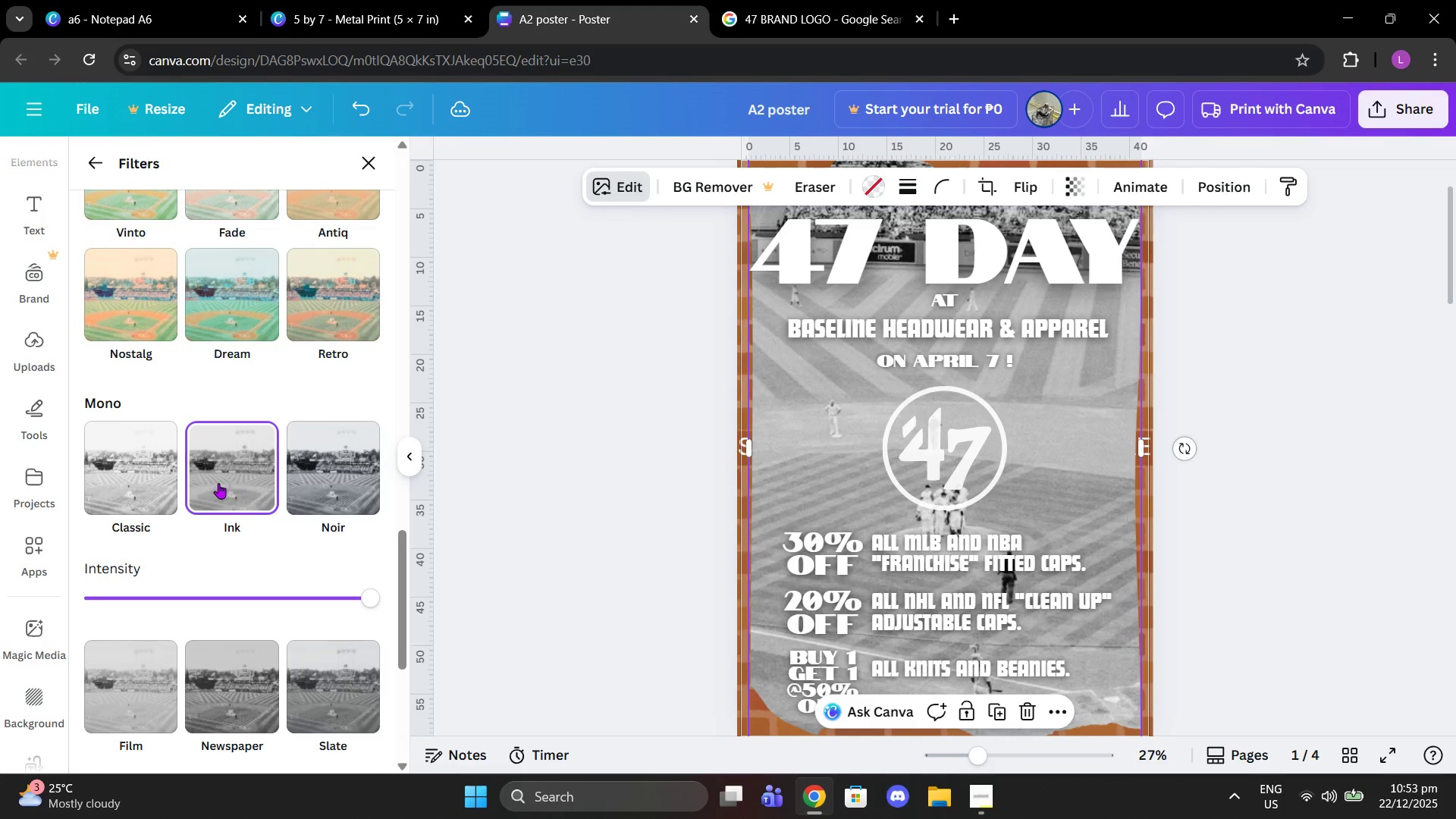 
scroll: coordinate [259, 494], scroll_direction: down, amount: 2.0
 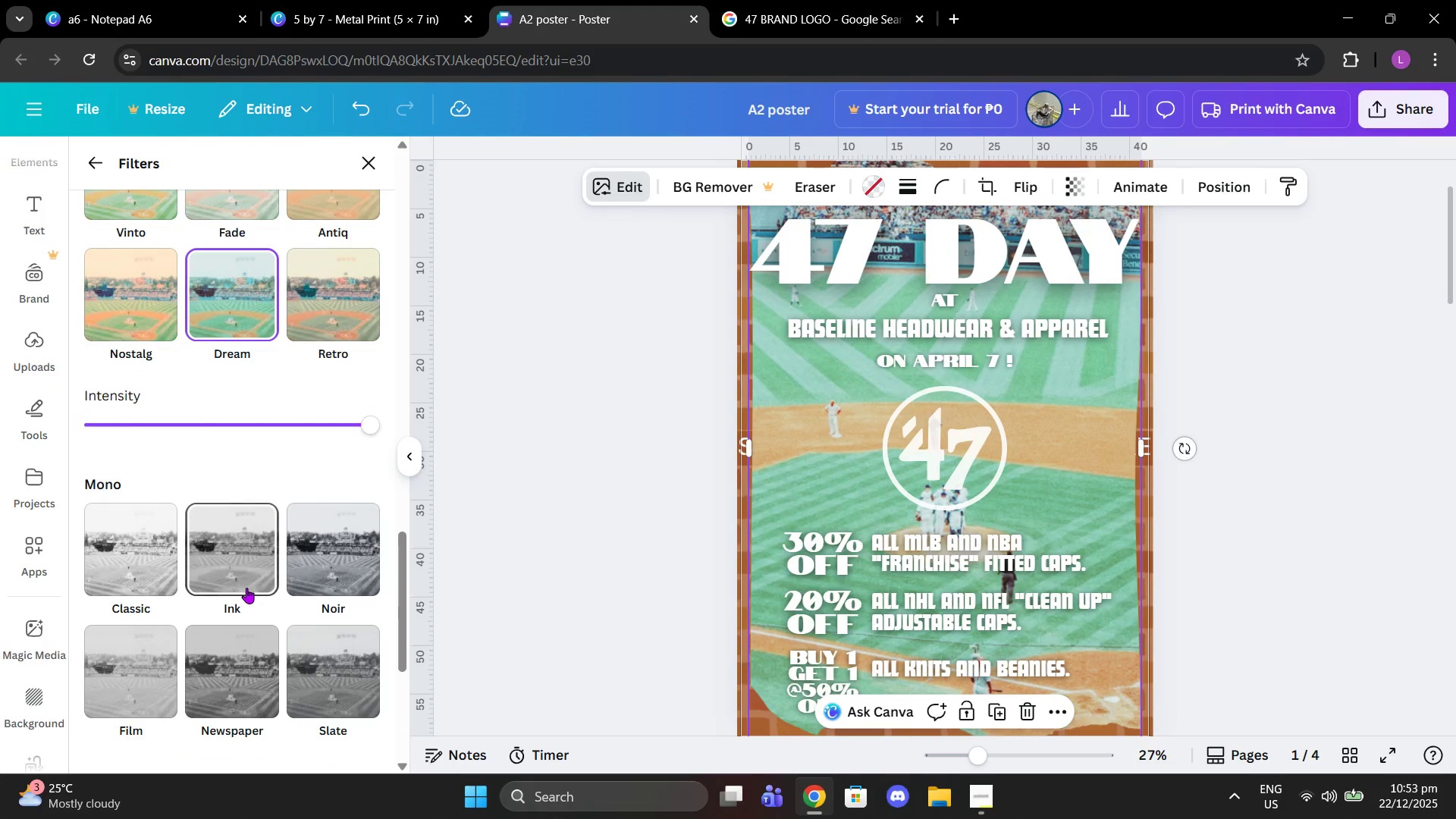 
left_click([334, 438])
 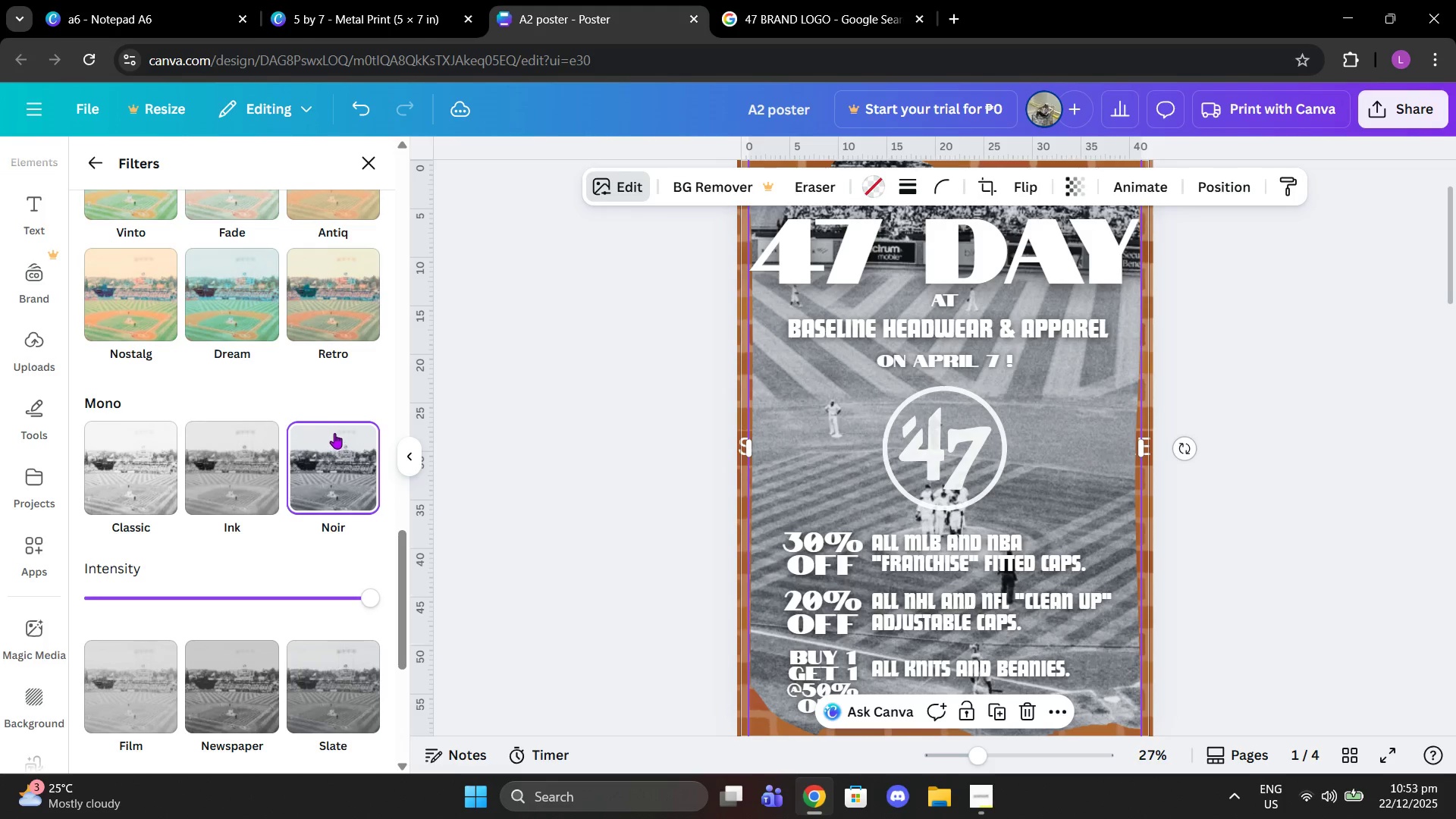 
scroll: coordinate [333, 431], scroll_direction: up, amount: 8.0
 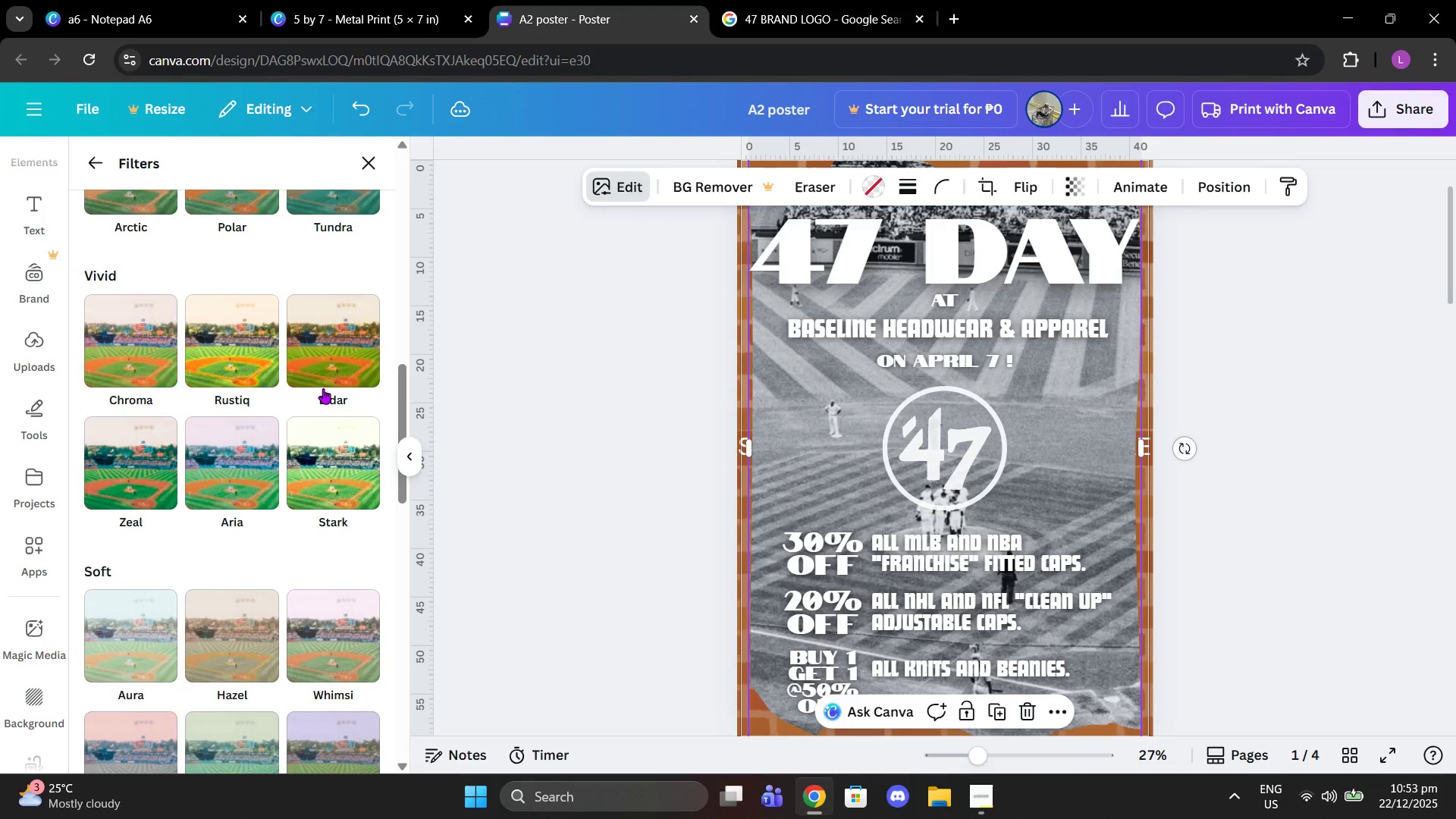 
left_click([323, 388])
 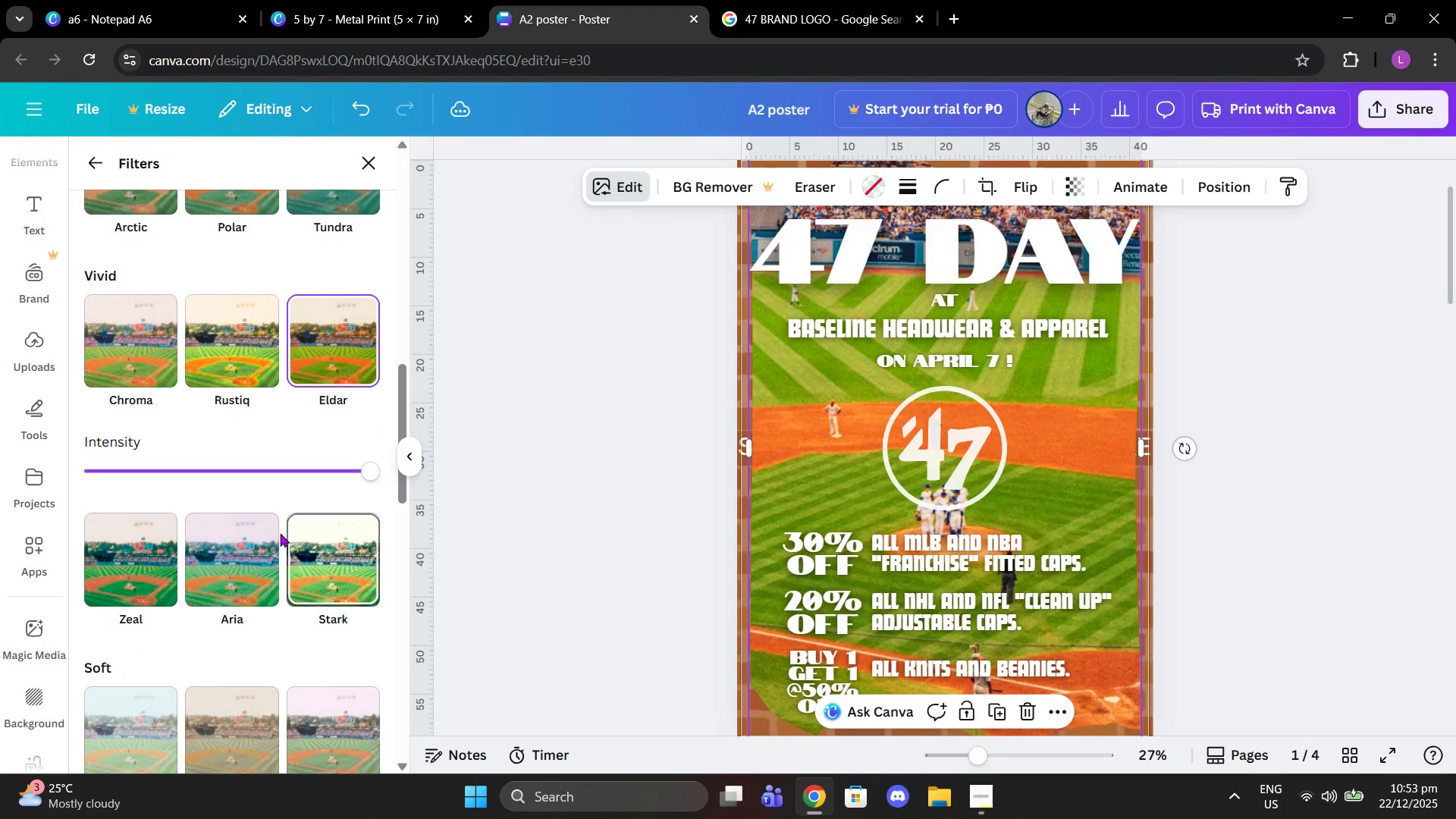 
scroll: coordinate [281, 478], scroll_direction: up, amount: 3.0
 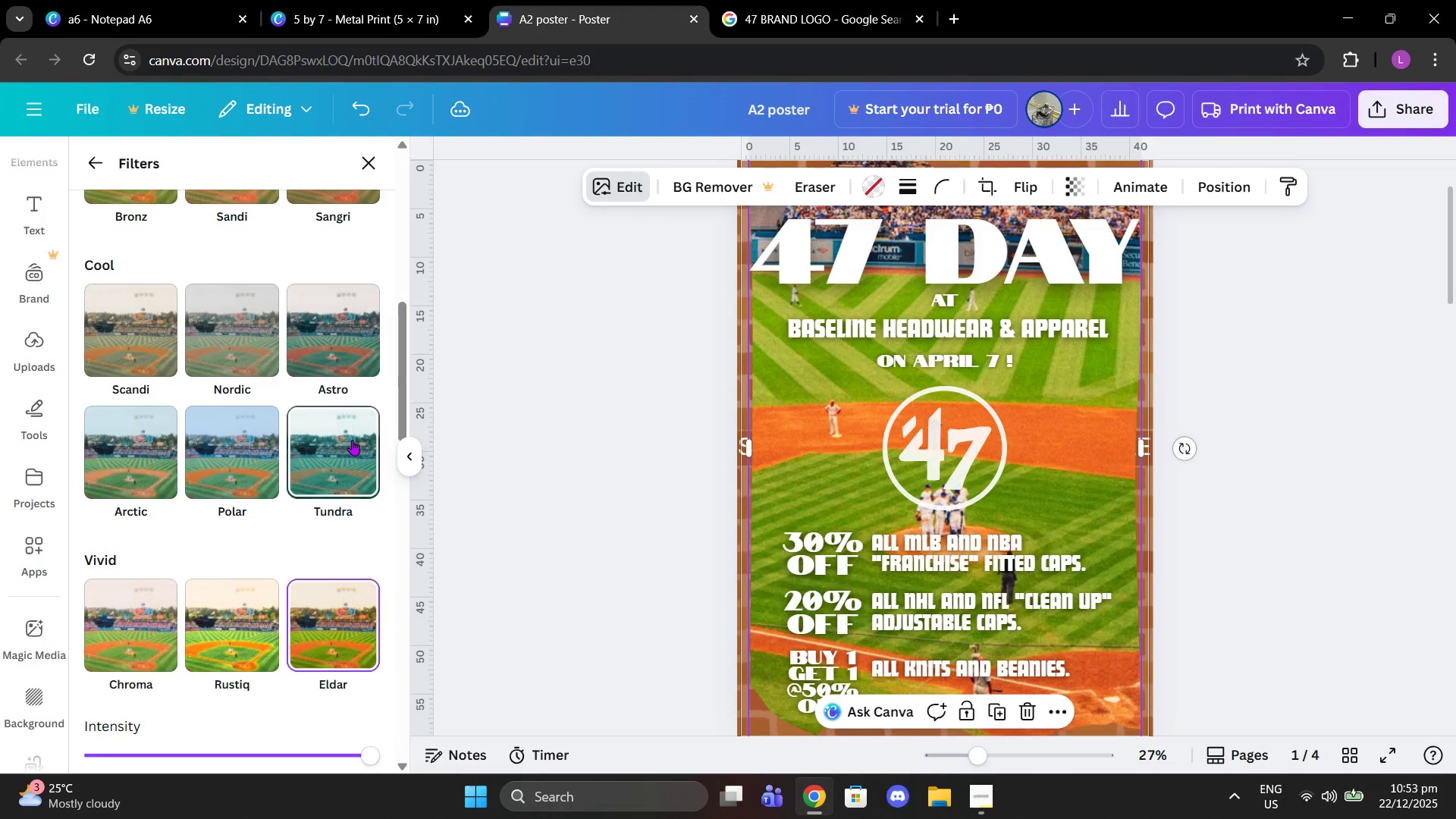 
left_click([352, 440])
 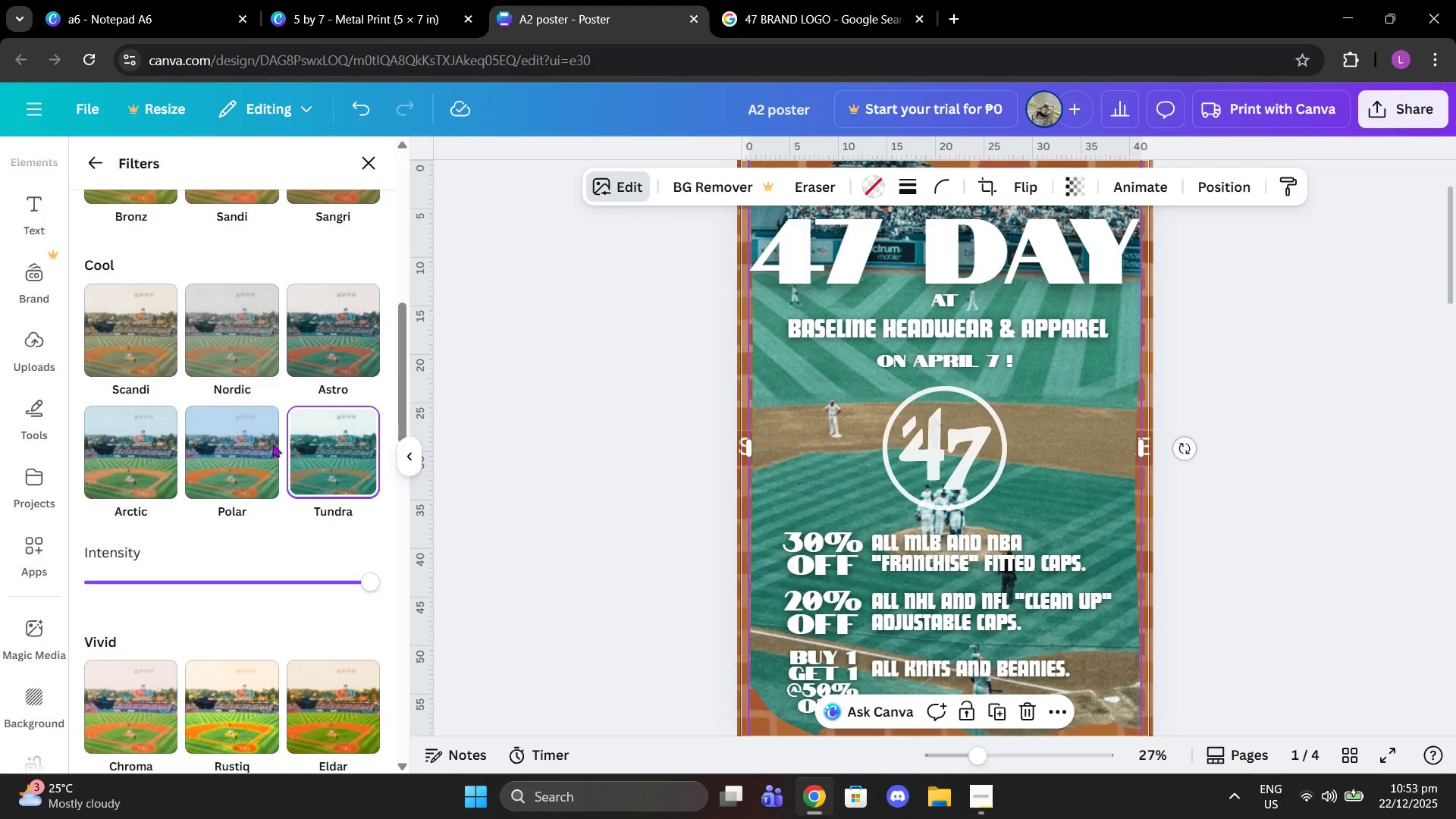 
left_click([217, 468])
 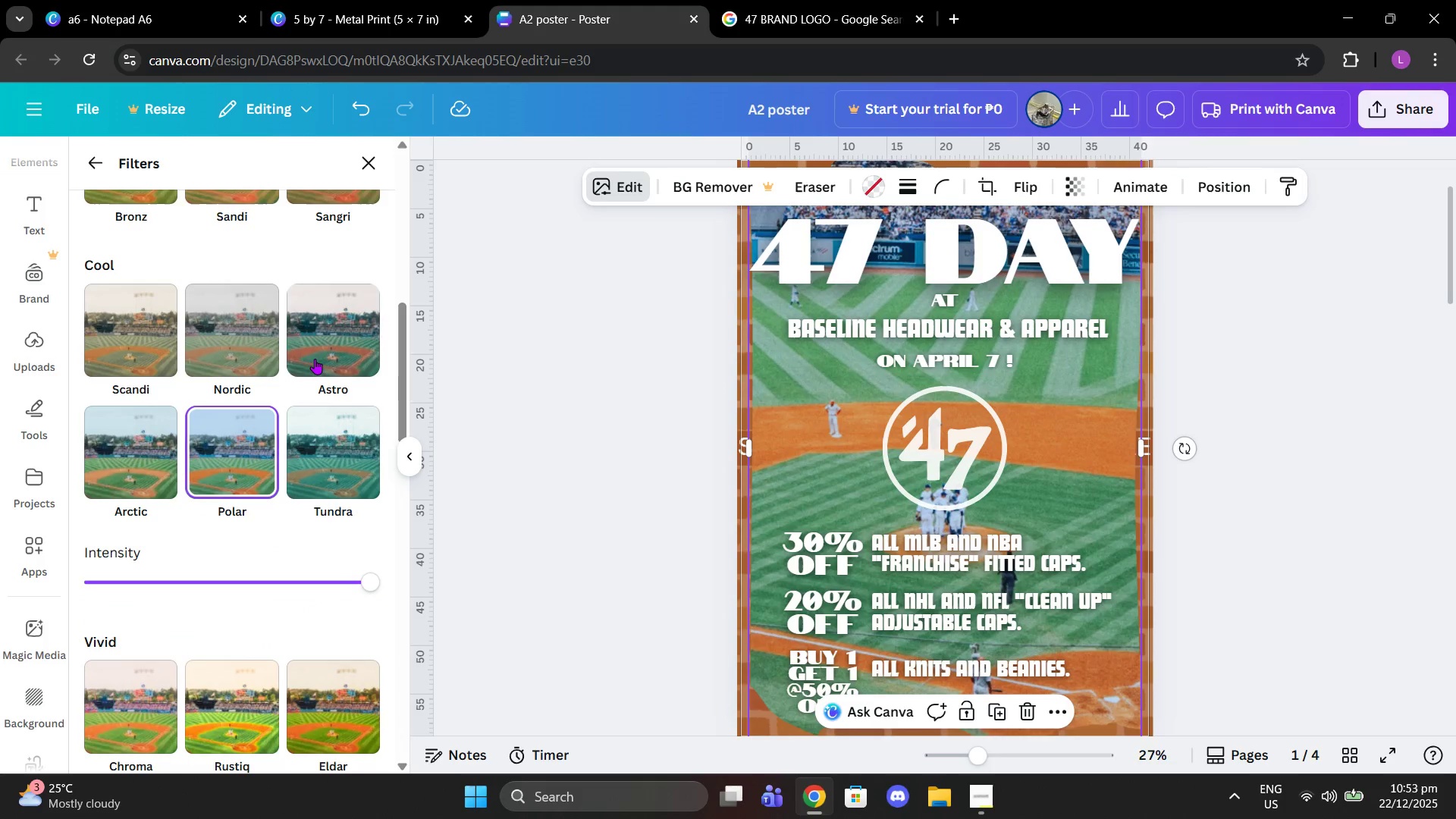 
left_click([315, 358])
 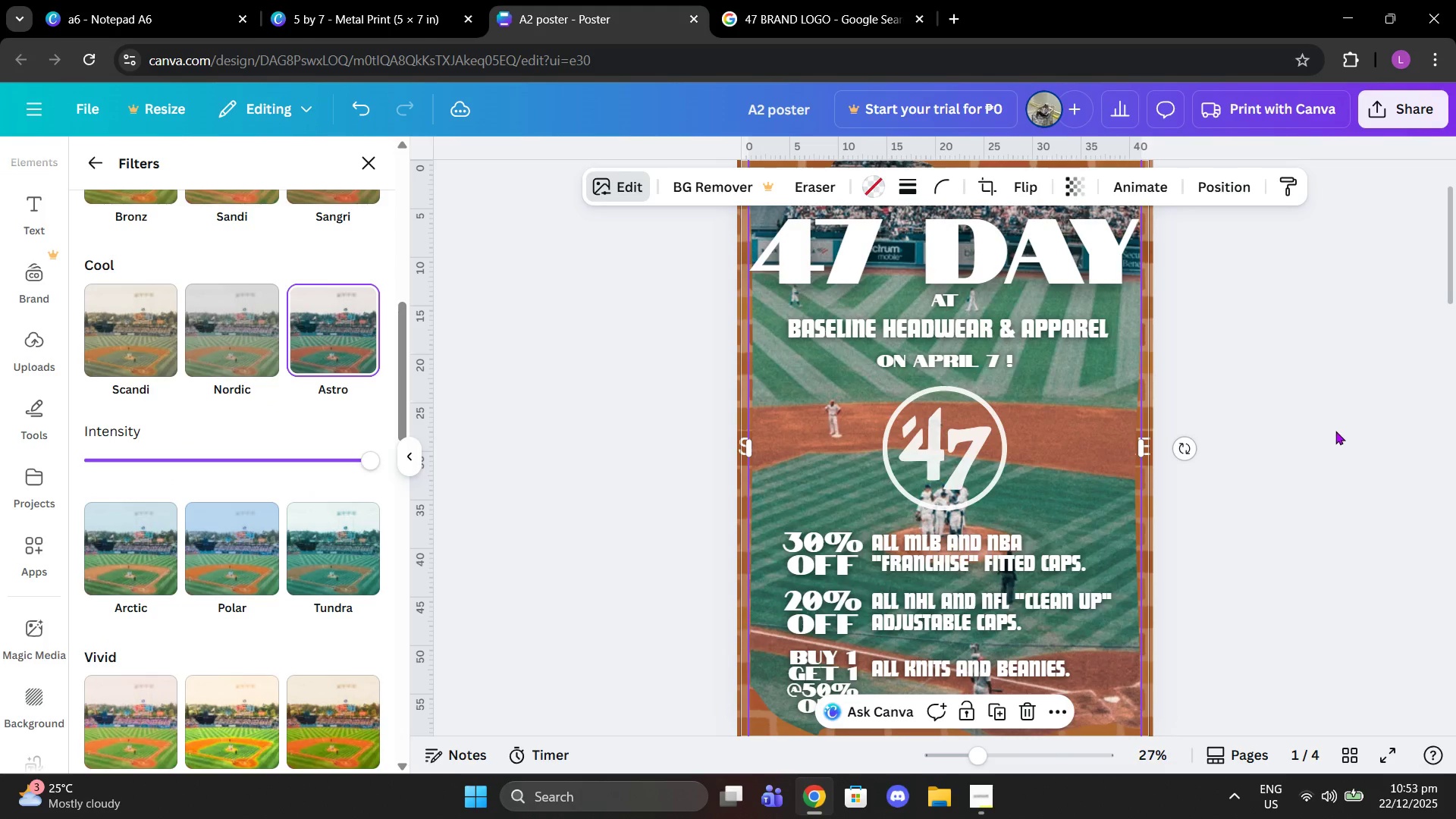 
double_click([1335, 430])
 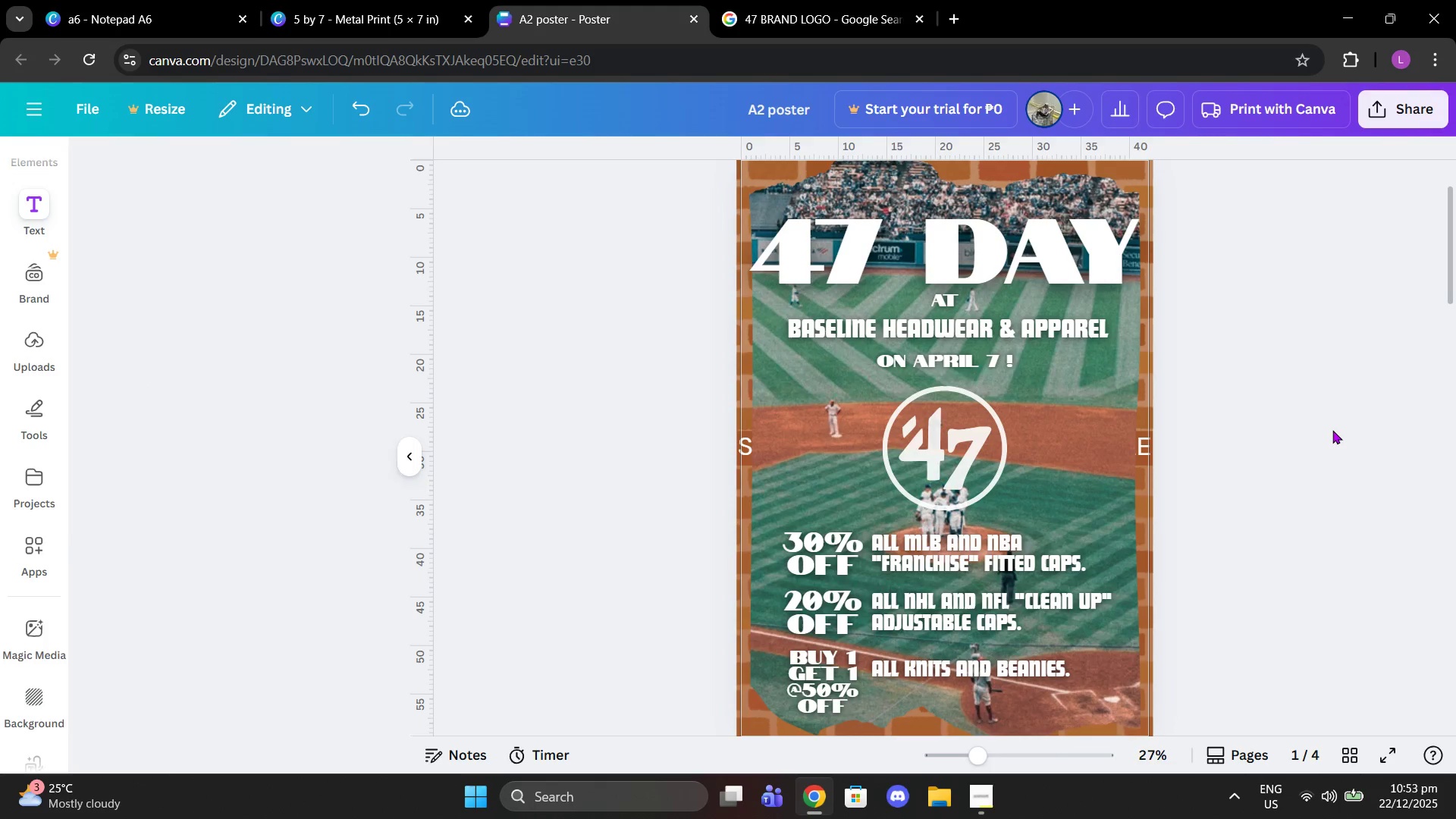 
triple_click([1332, 430])
 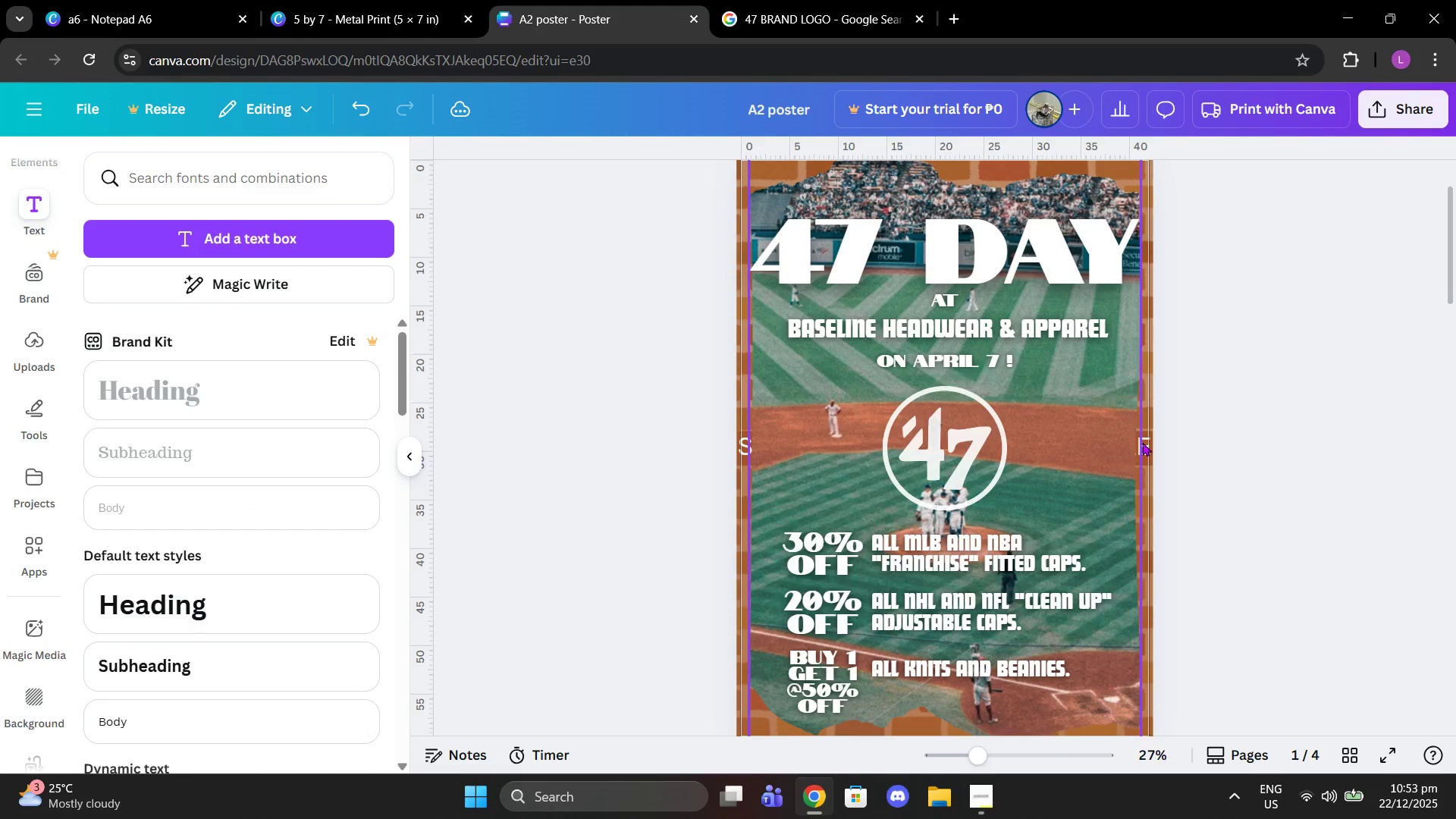 
left_click([1150, 439])
 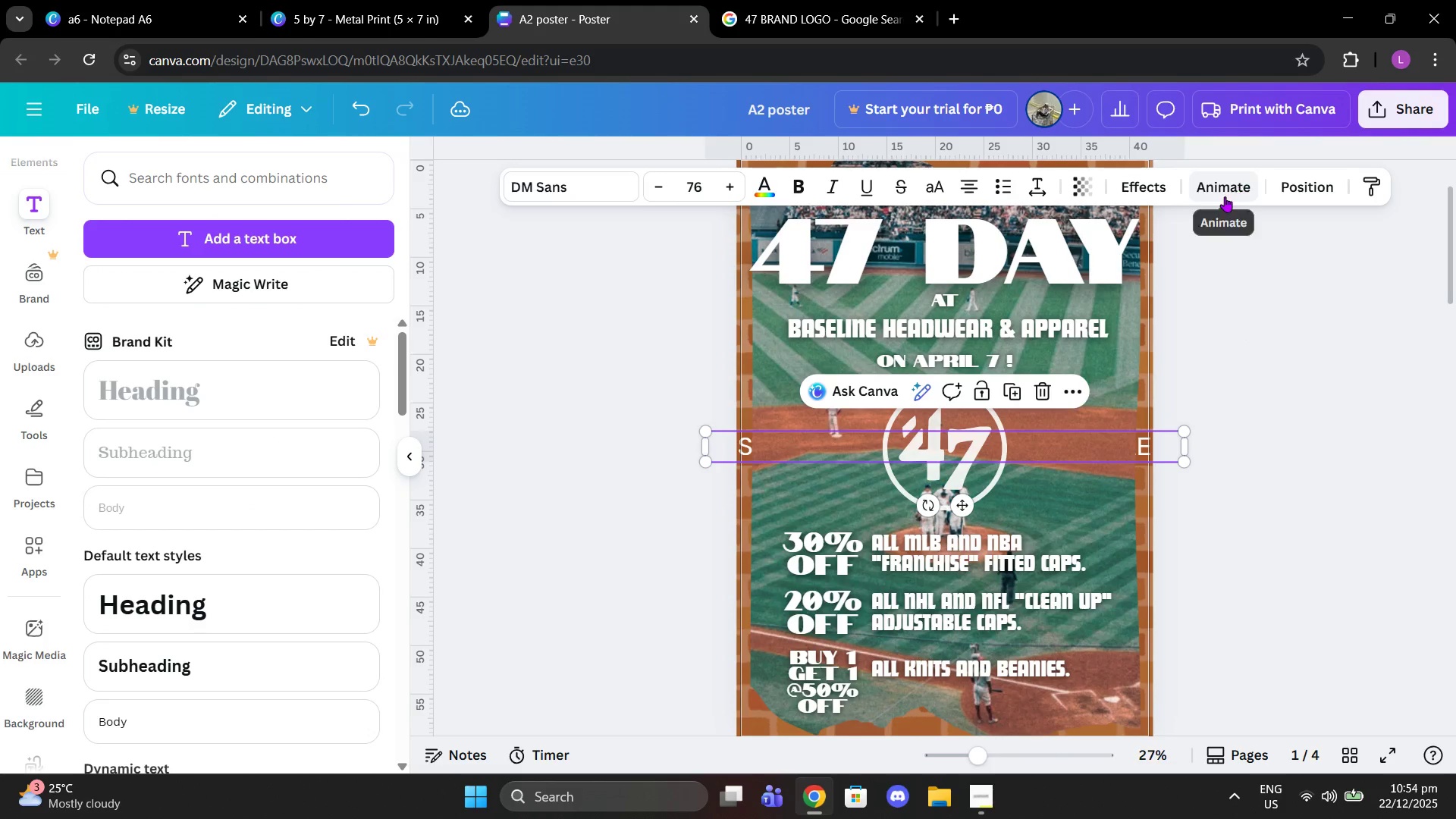 
key(Delete)
 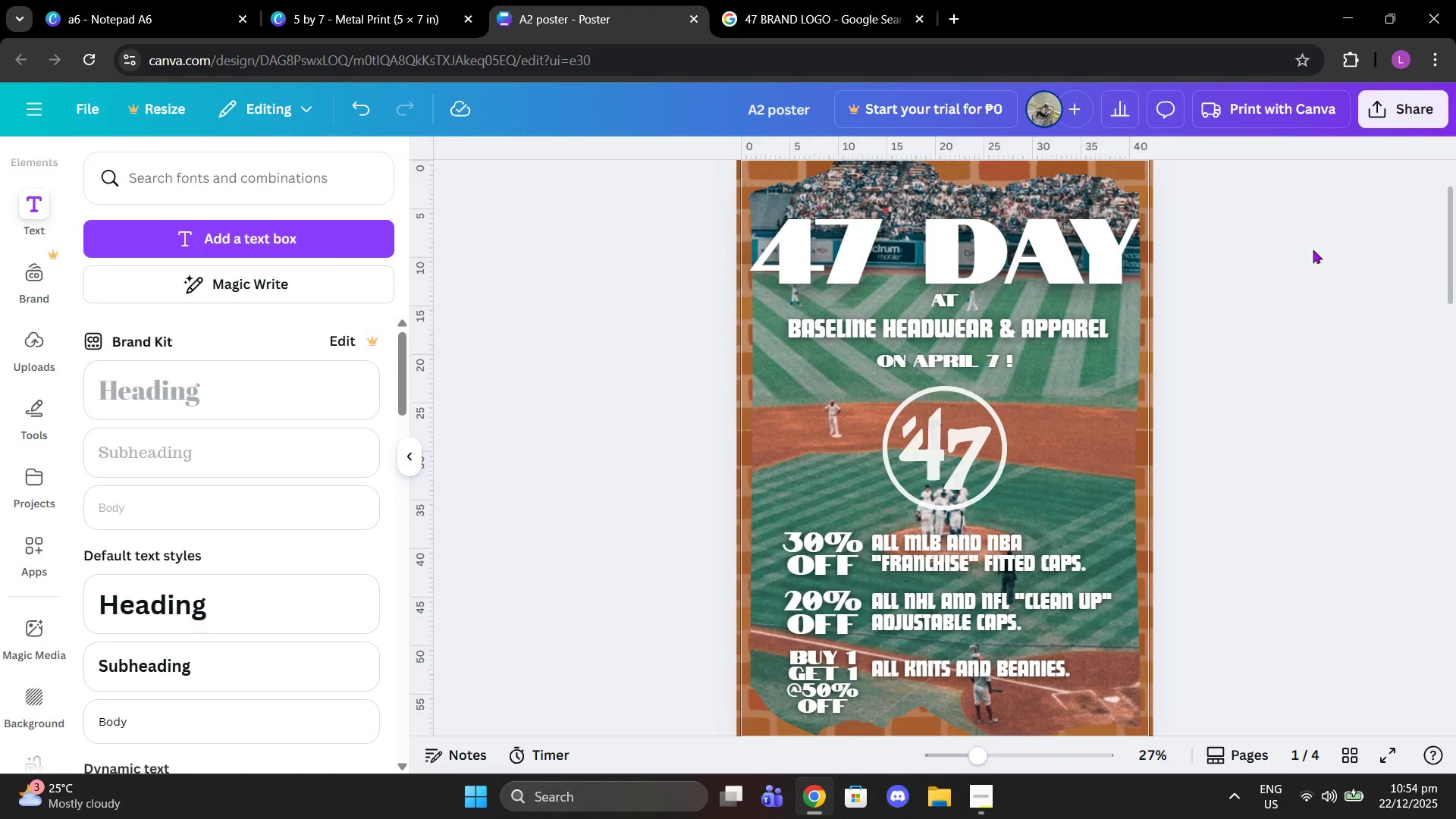 
left_click_drag(start_coordinate=[1360, 279], to_coordinate=[1365, 283])
 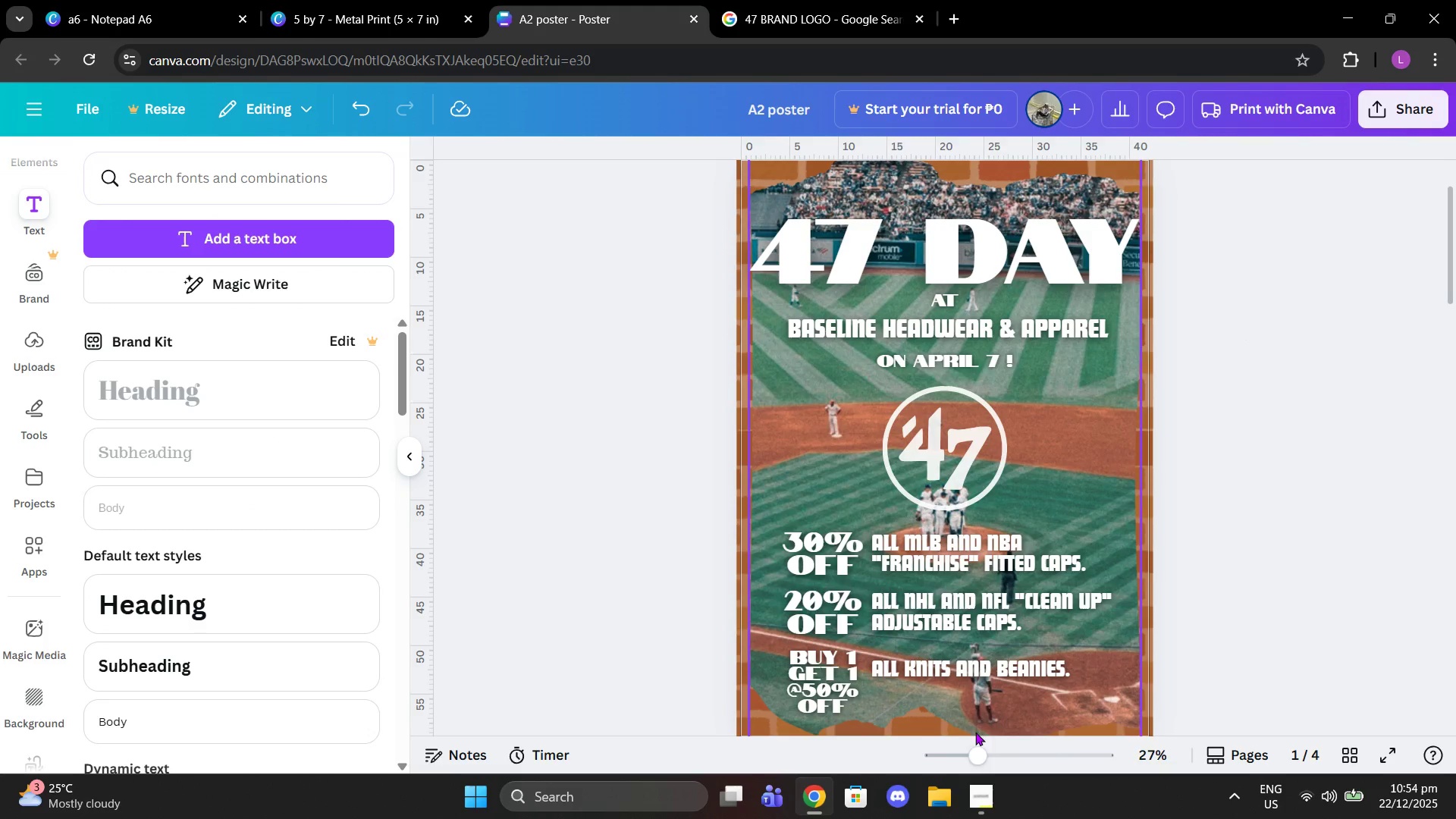 
left_click_drag(start_coordinate=[962, 763], to_coordinate=[974, 760])
 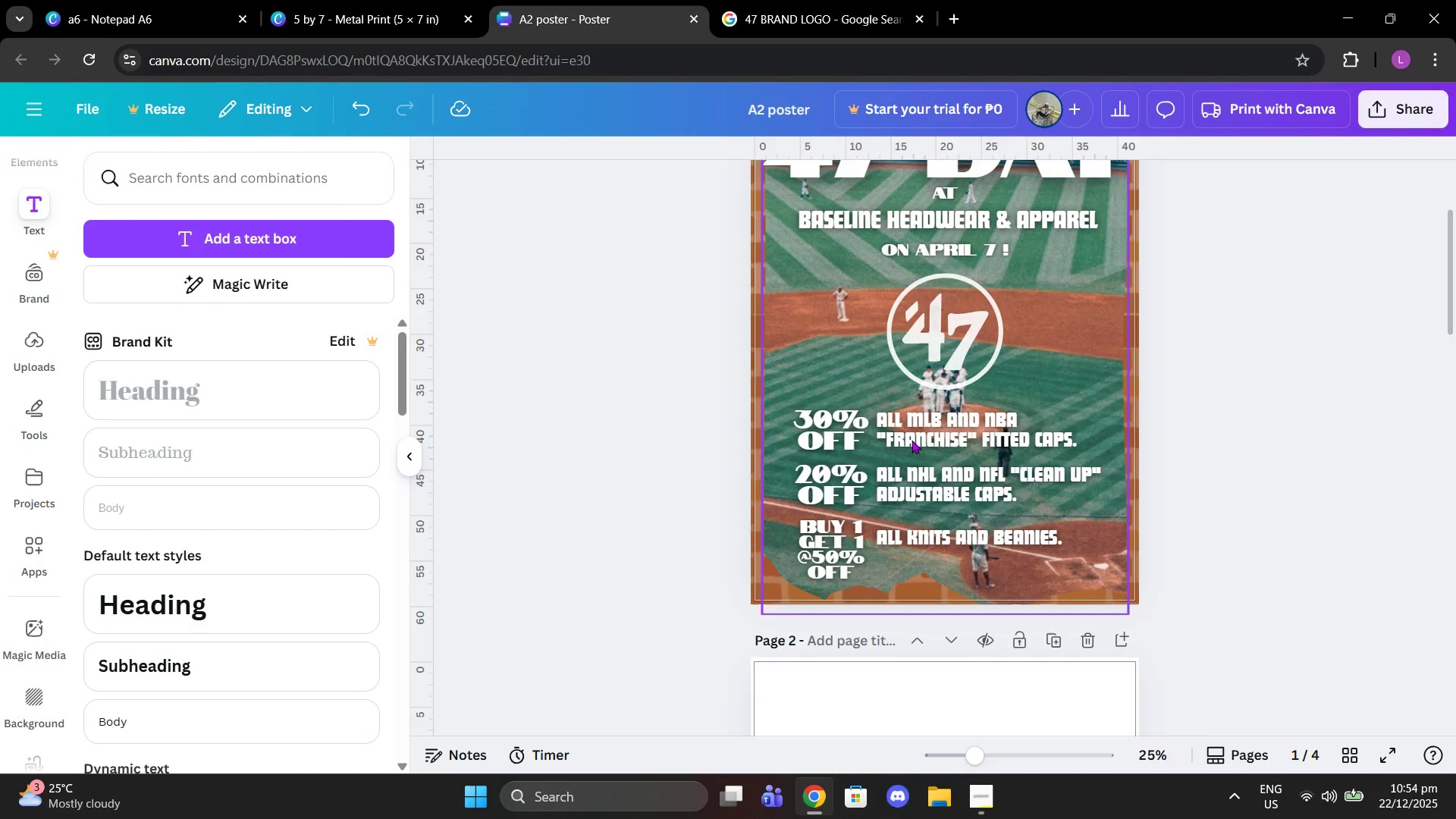 
left_click([906, 432])
 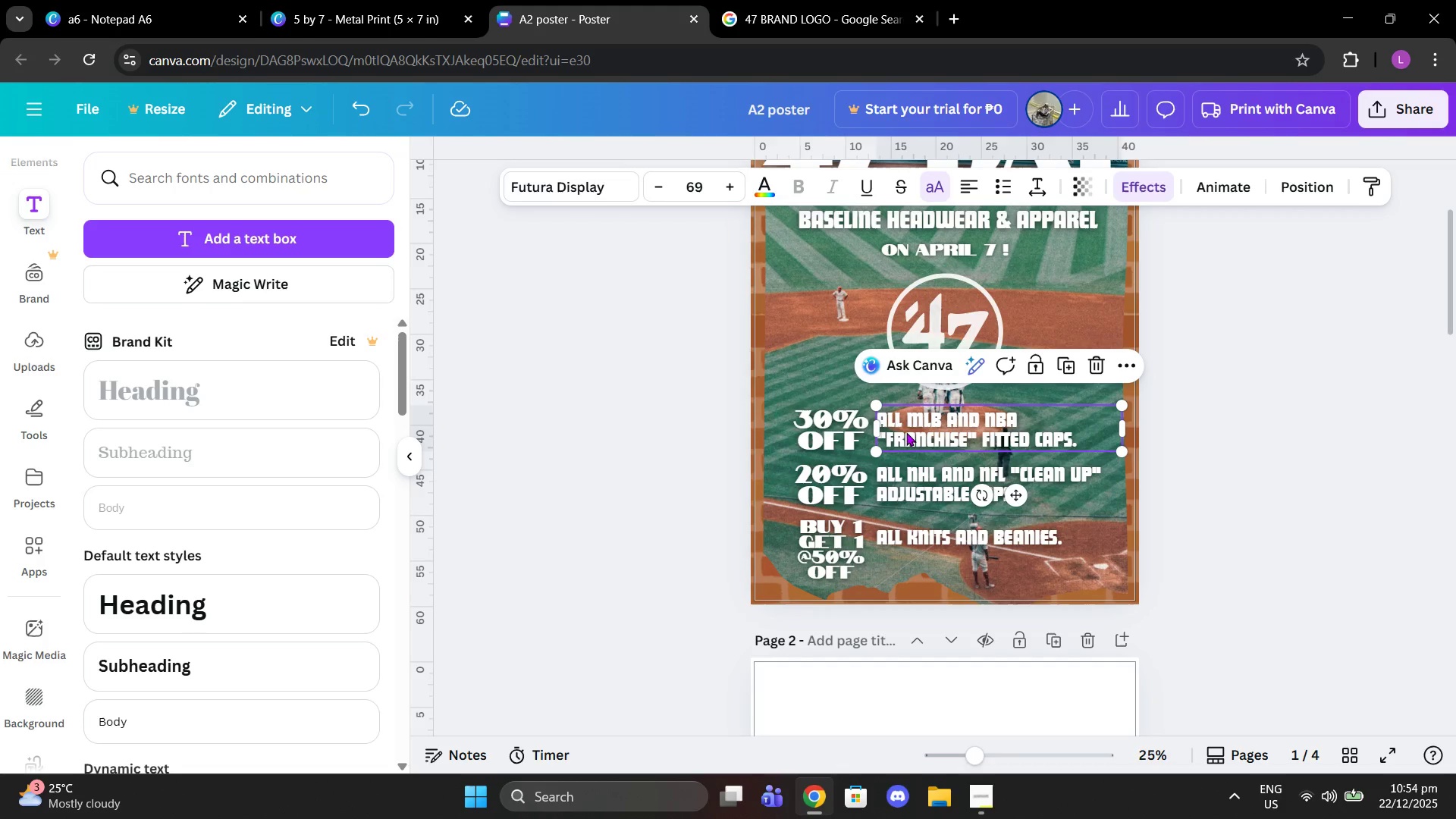 
left_click([1330, 484])
 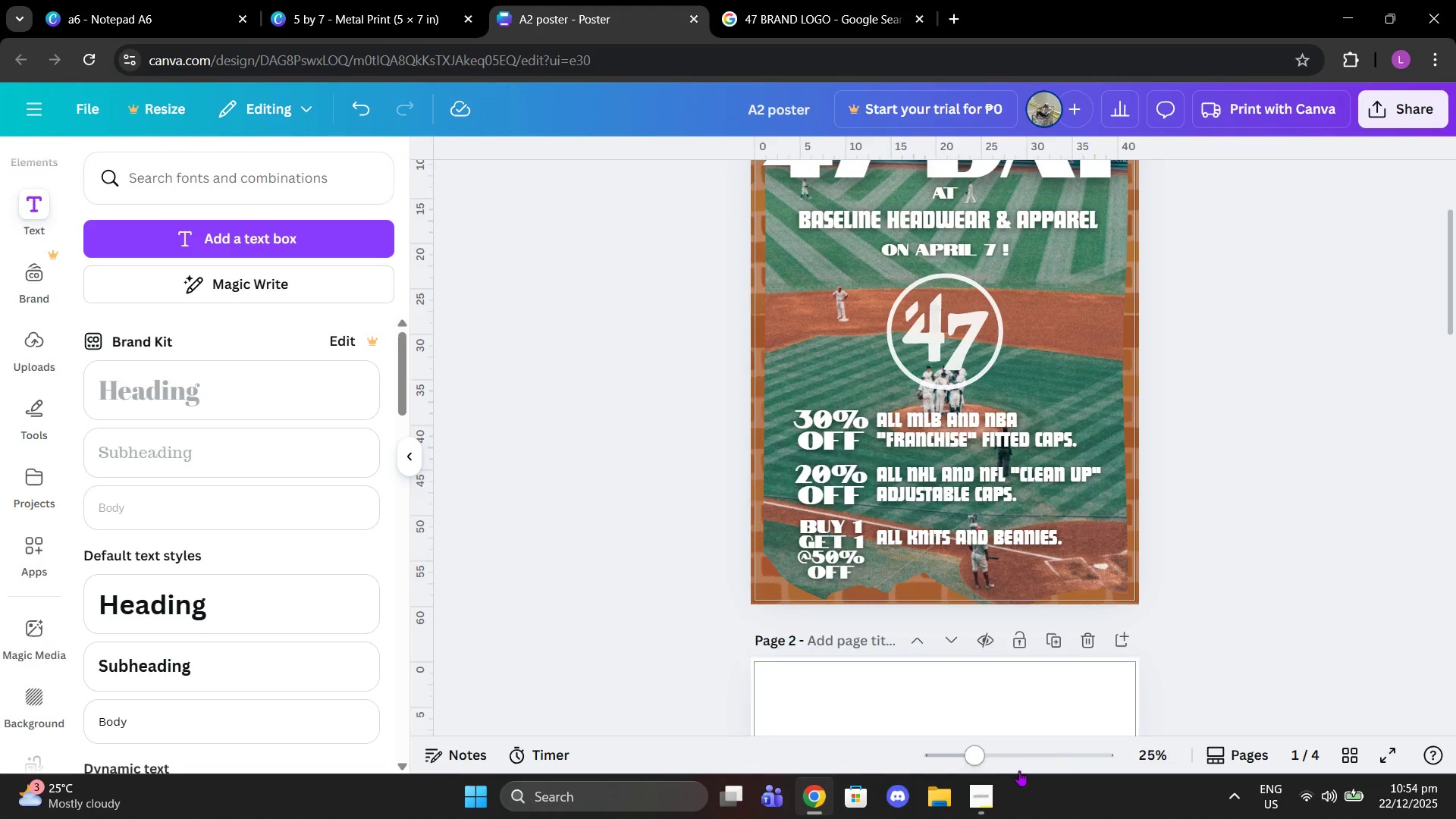 
left_click_drag(start_coordinate=[989, 763], to_coordinate=[999, 764])
 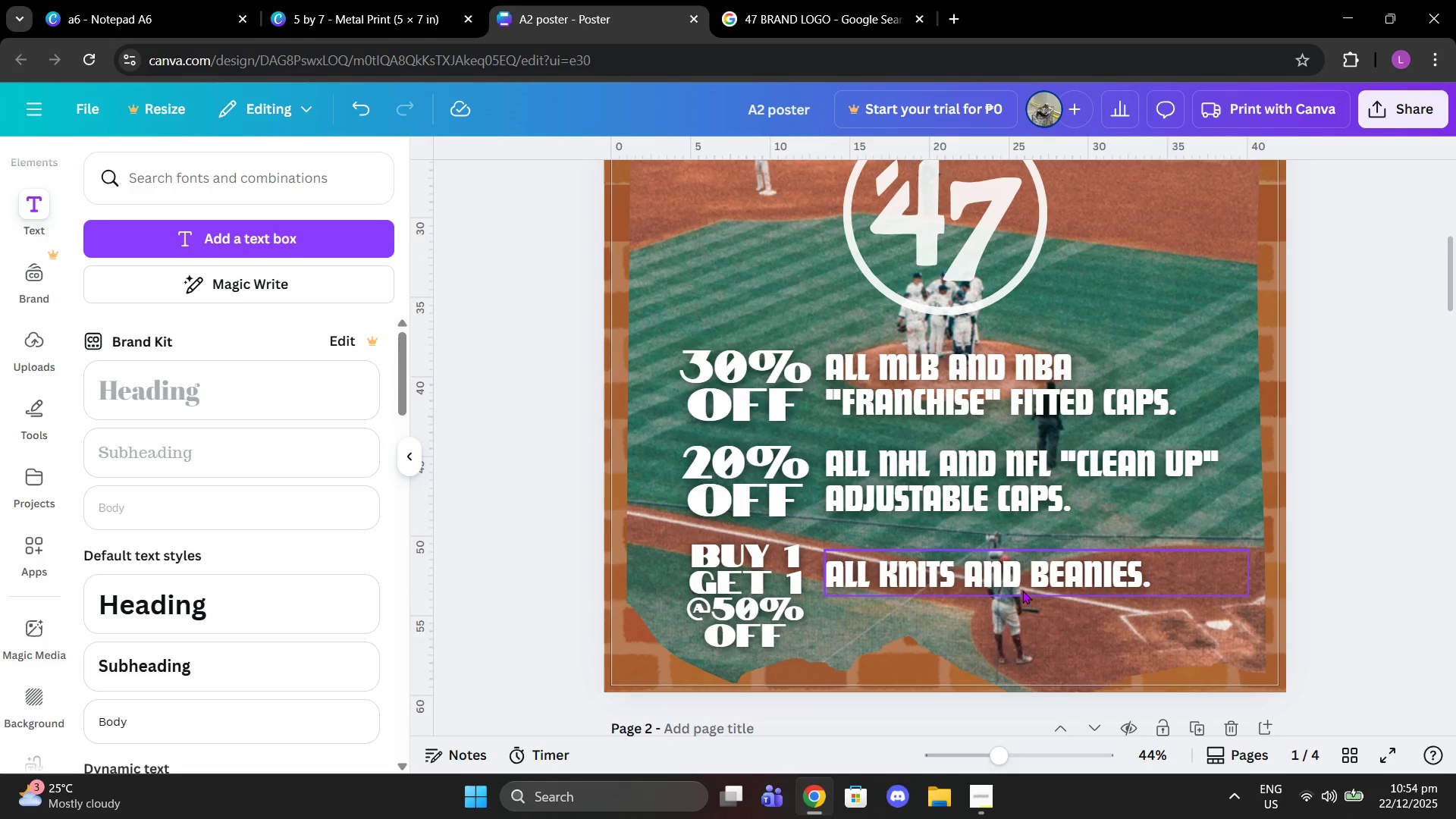 
left_click([1022, 590])
 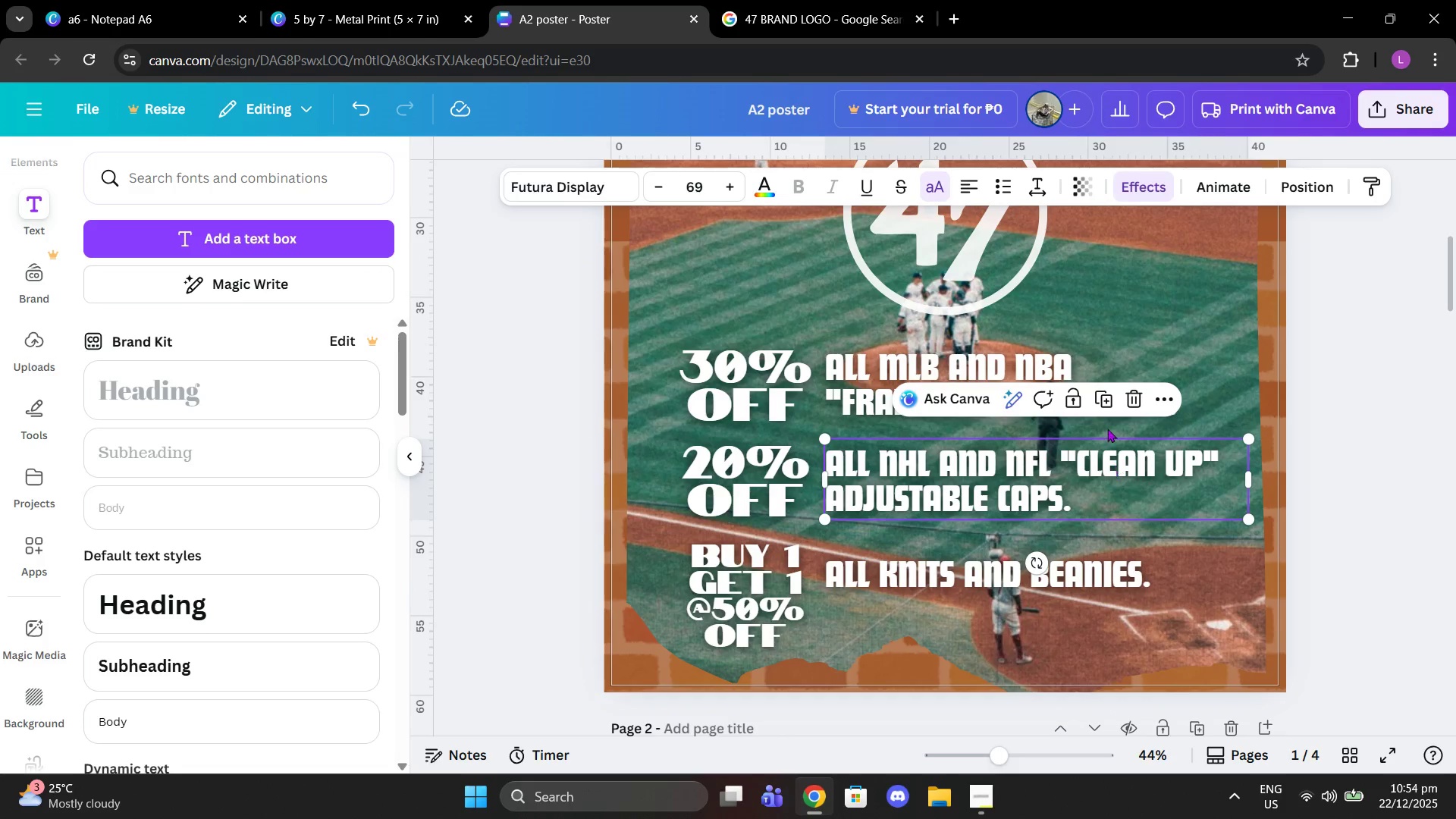 
double_click([1091, 336])
 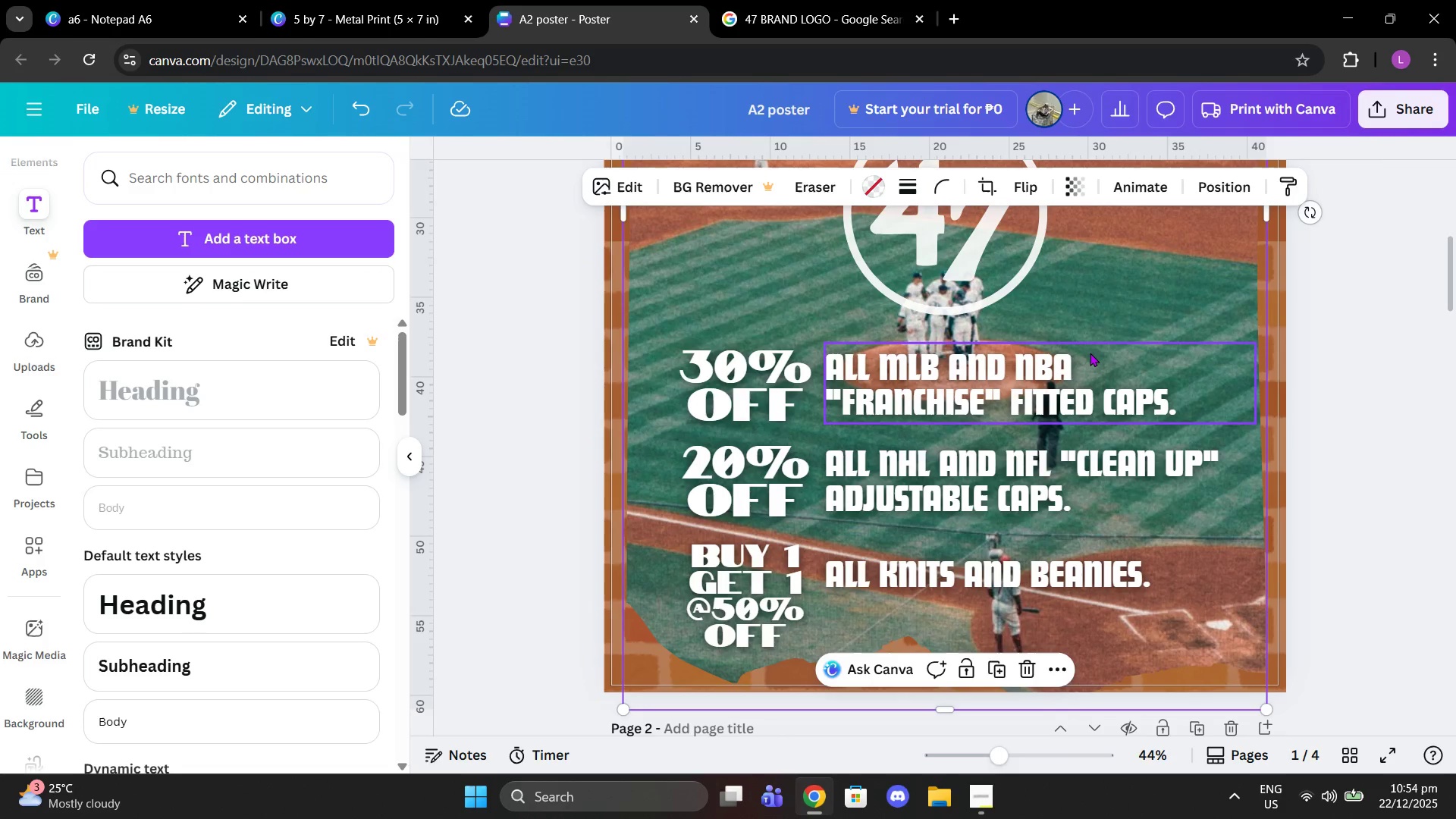 
triple_click([1090, 353])
 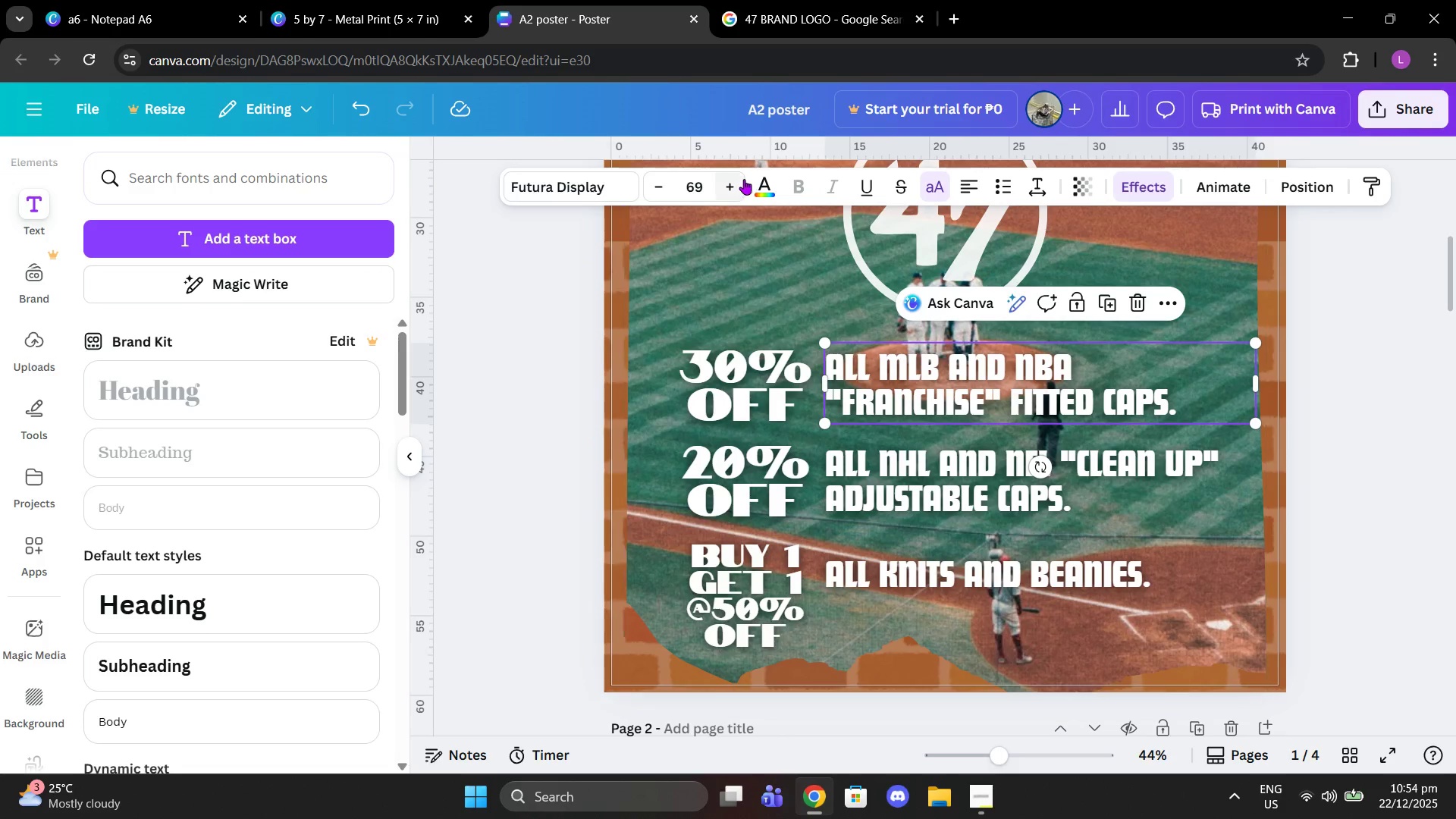 
left_click([739, 178])
 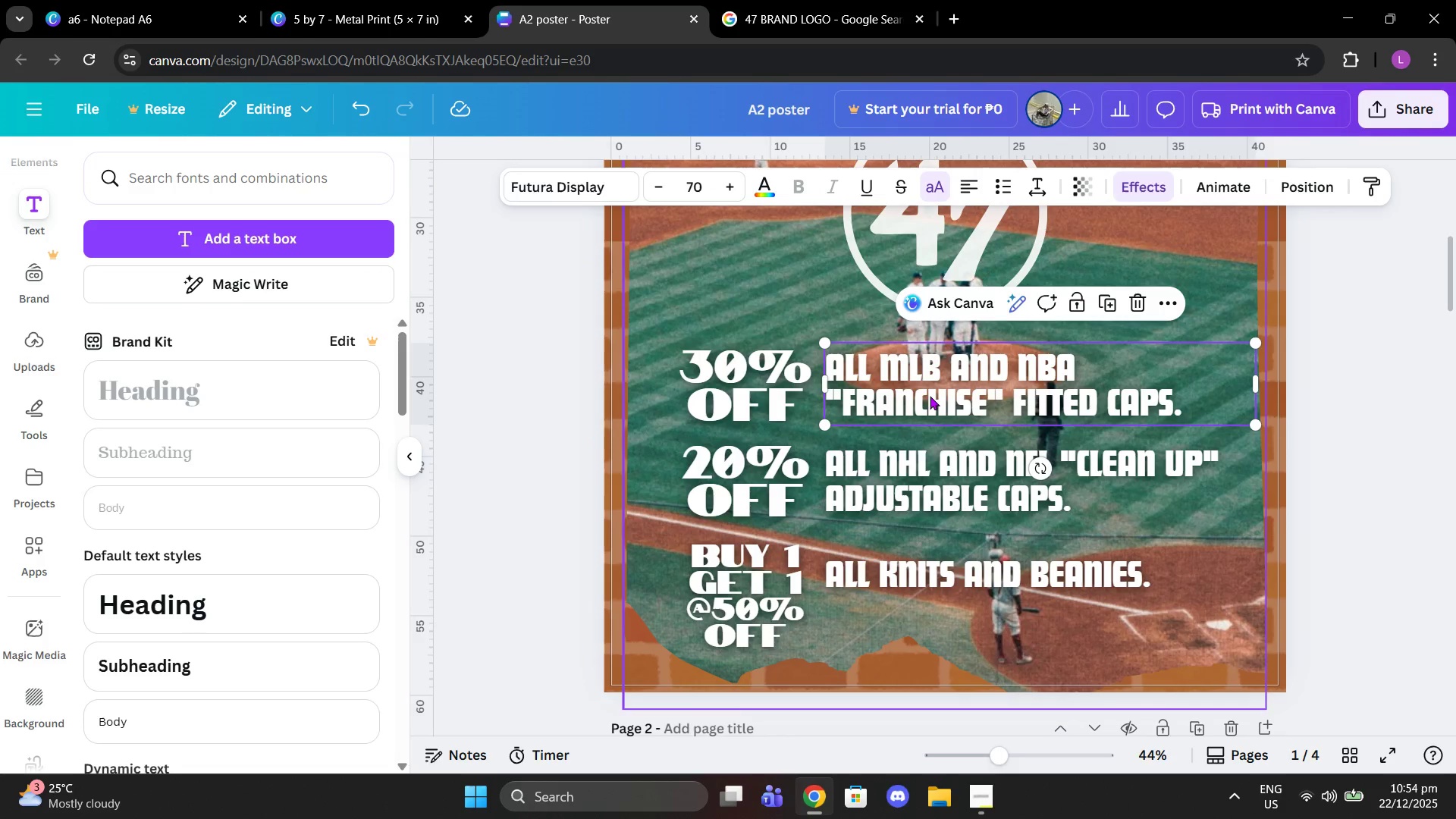 
left_click([943, 478])
 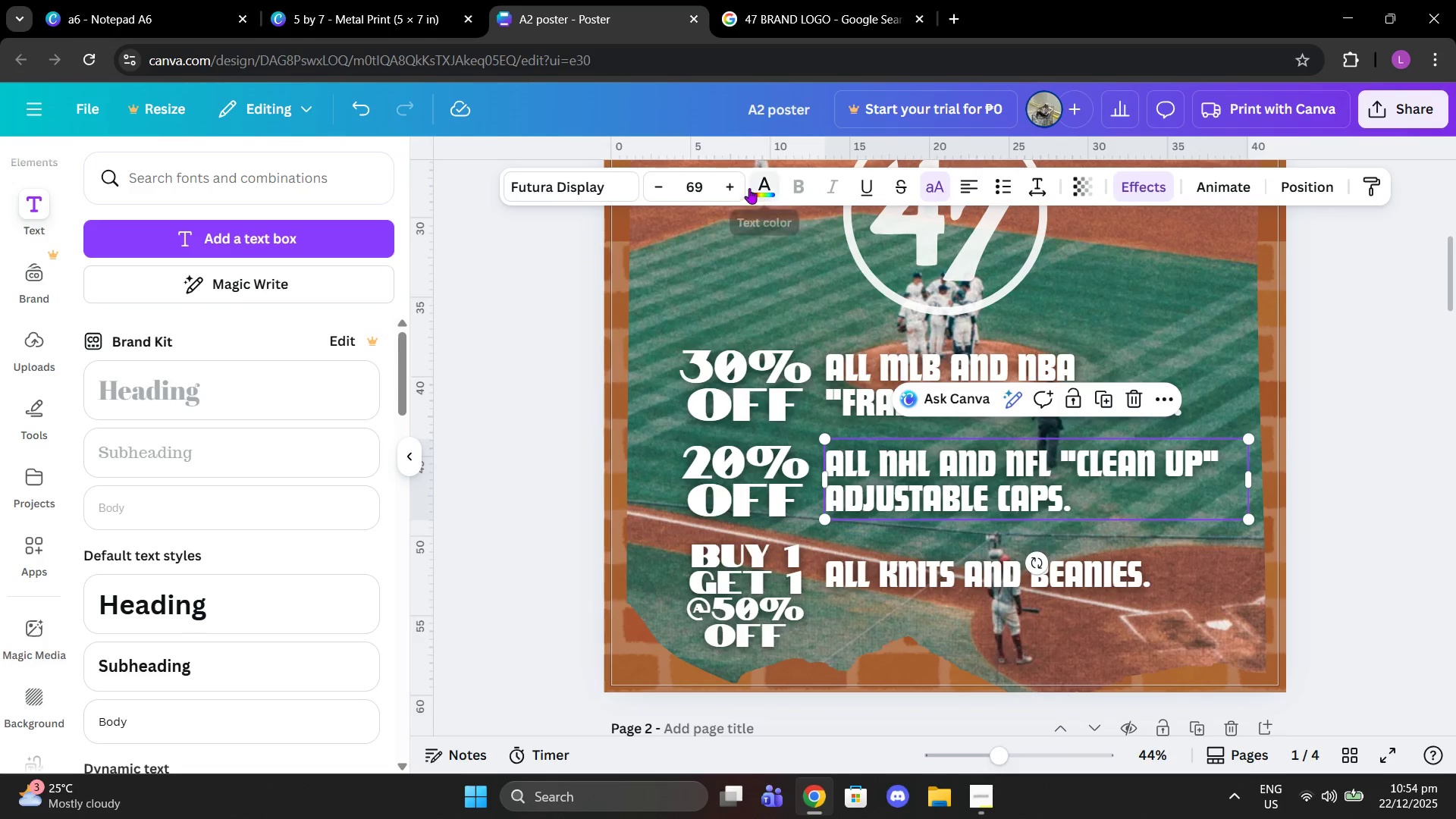 
left_click([736, 187])
 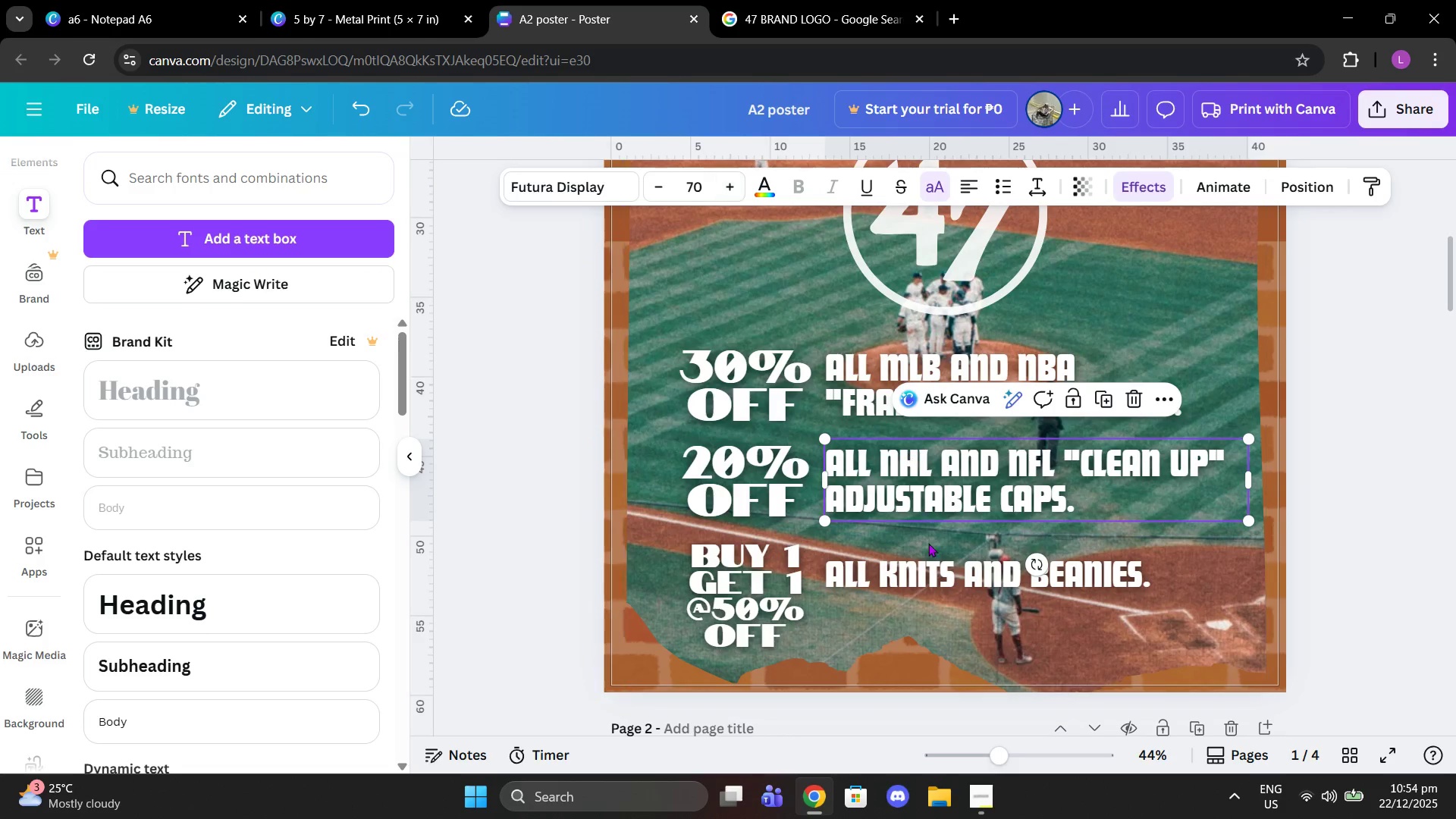 
left_click([924, 562])
 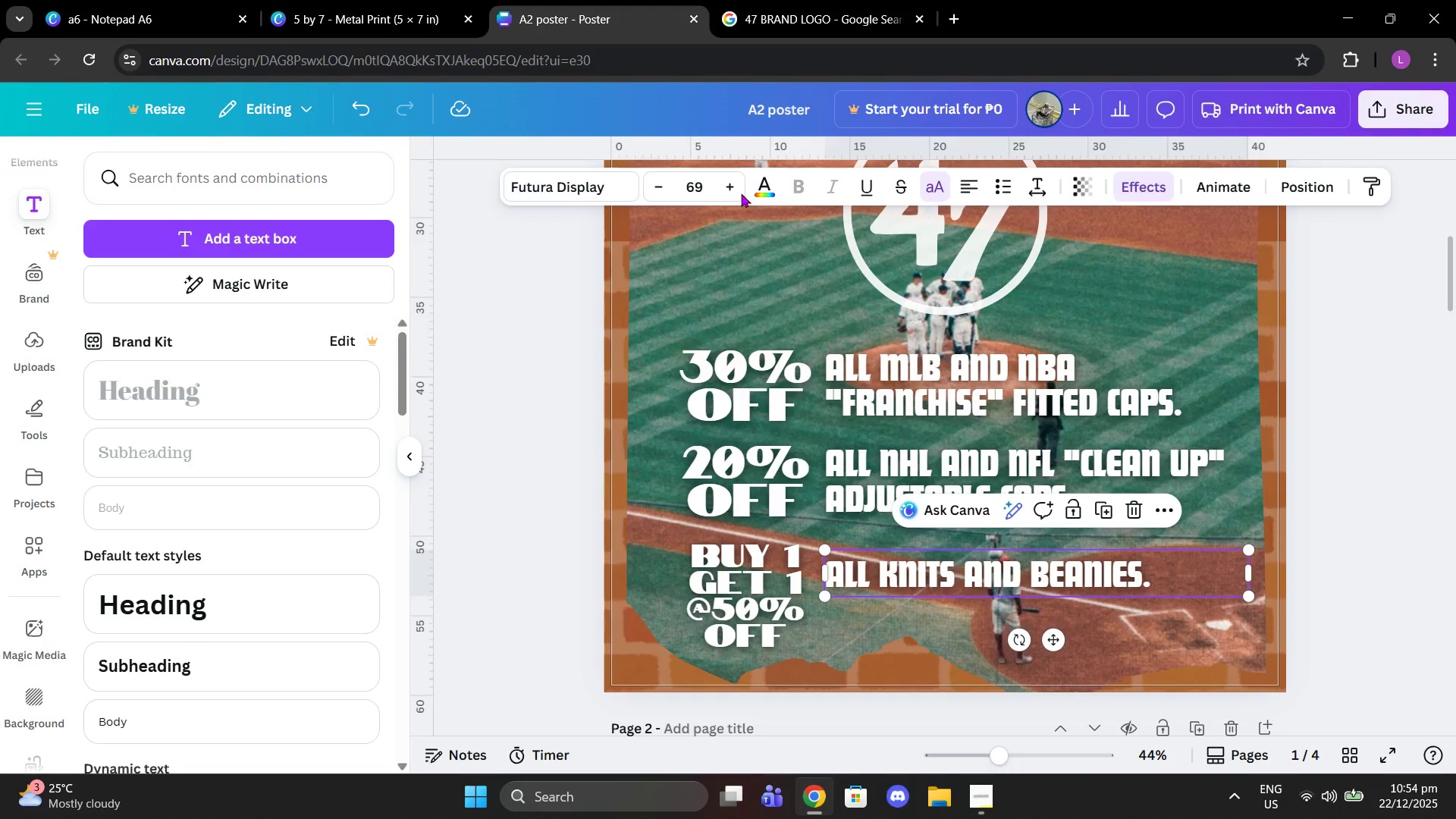 
left_click([742, 188])
 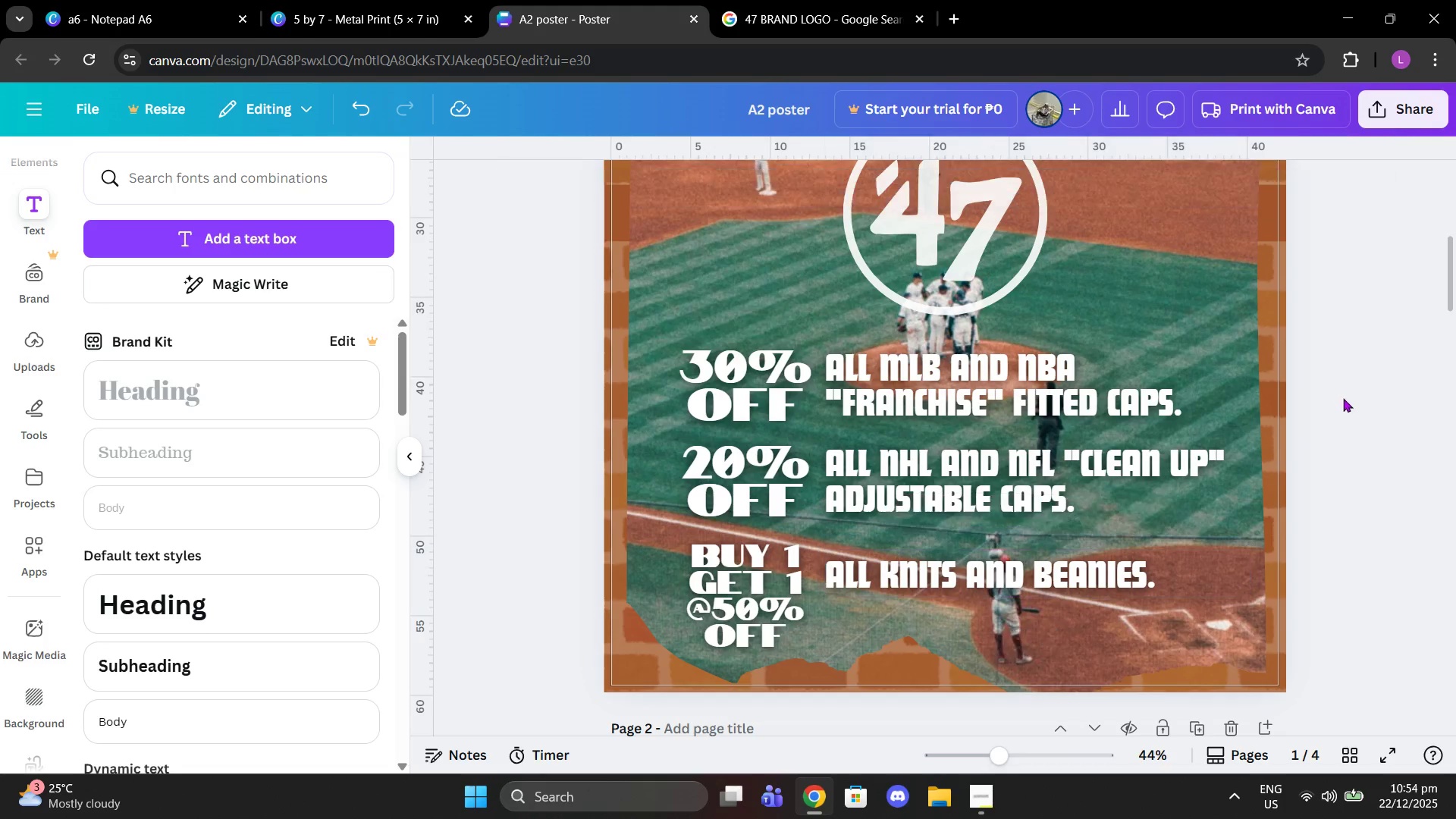 
double_click([1367, 410])
 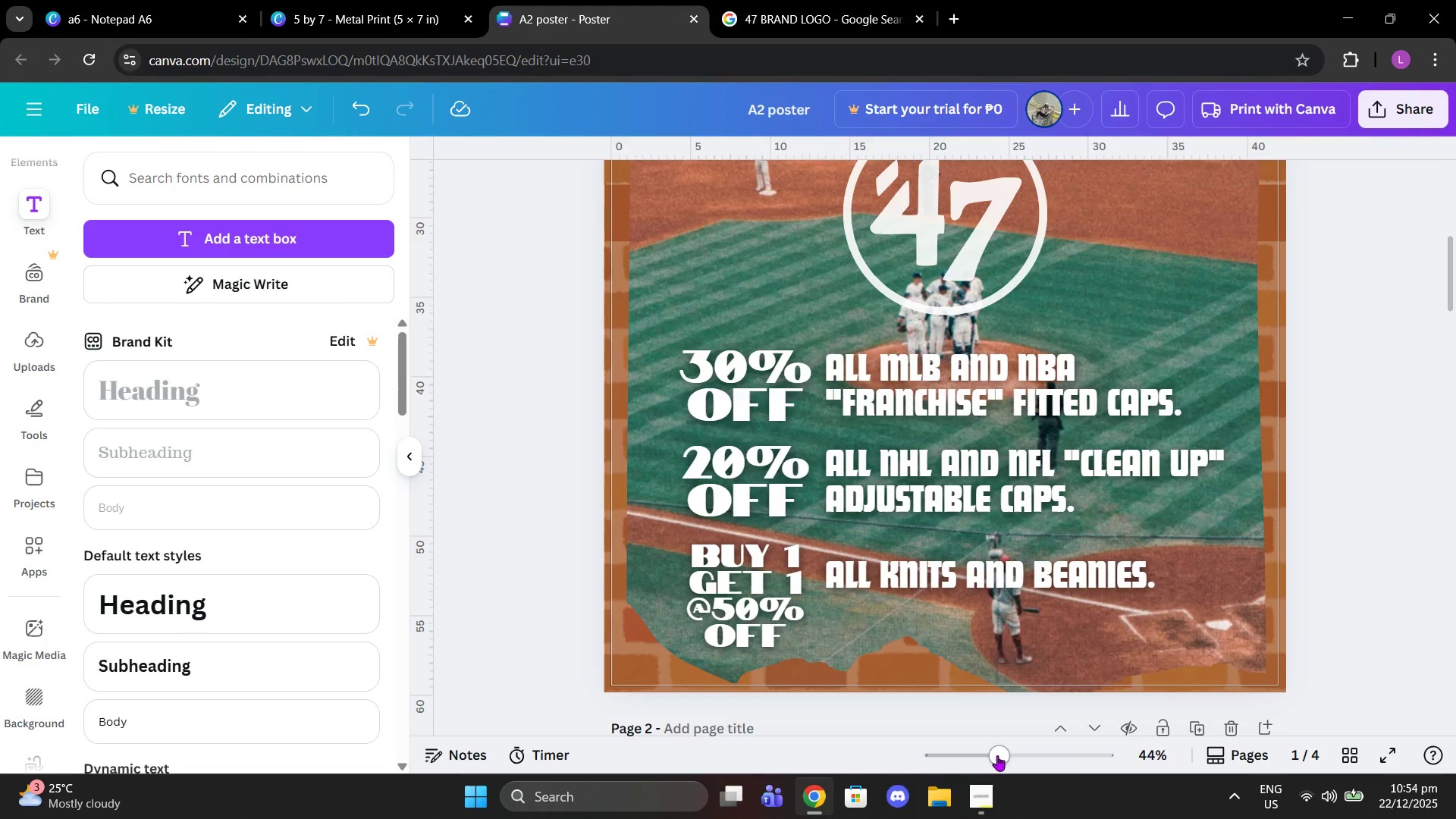 
left_click_drag(start_coordinate=[997, 755], to_coordinate=[982, 755])
 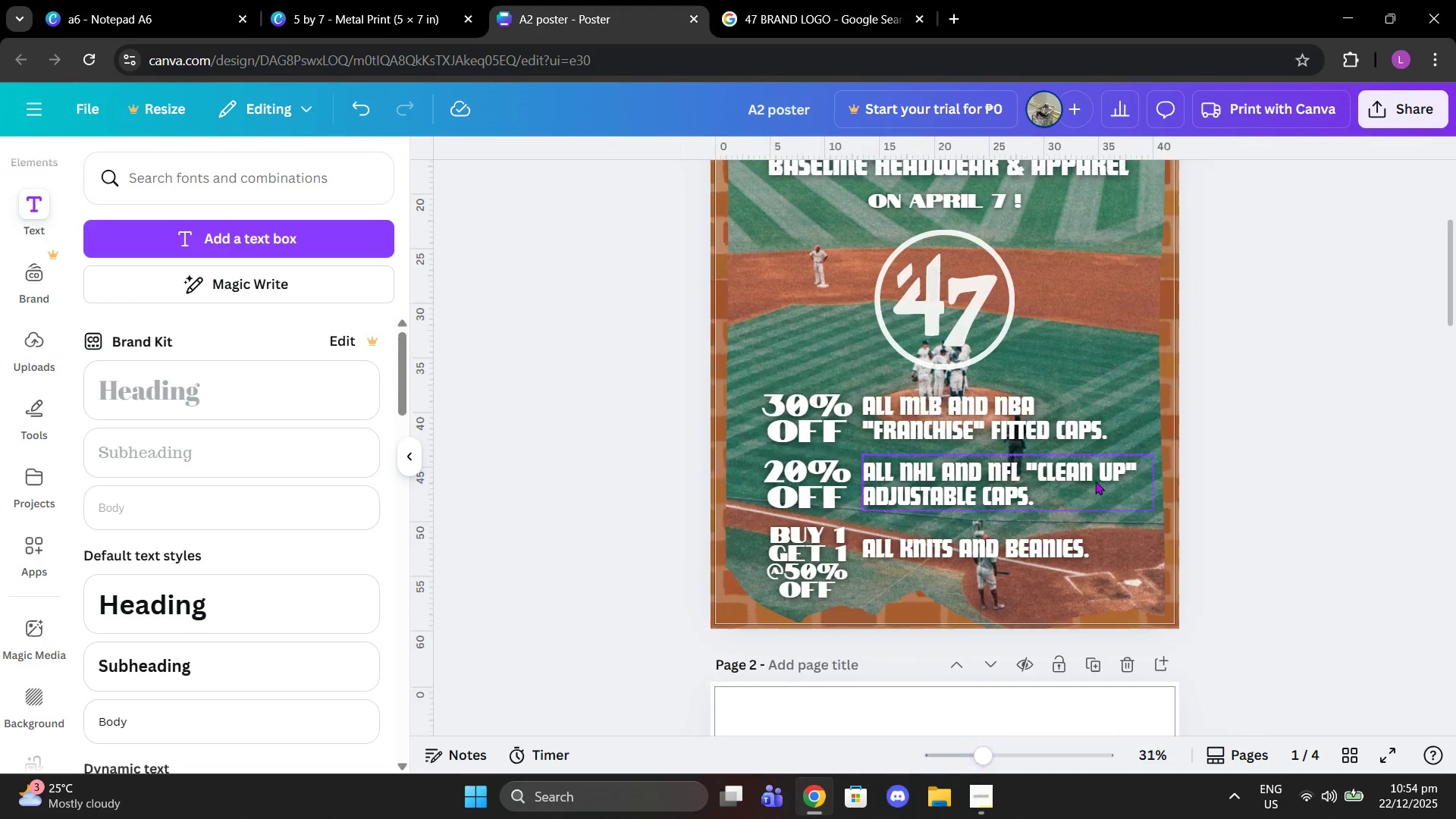 
scroll: coordinate [1095, 481], scroll_direction: up, amount: 2.0
 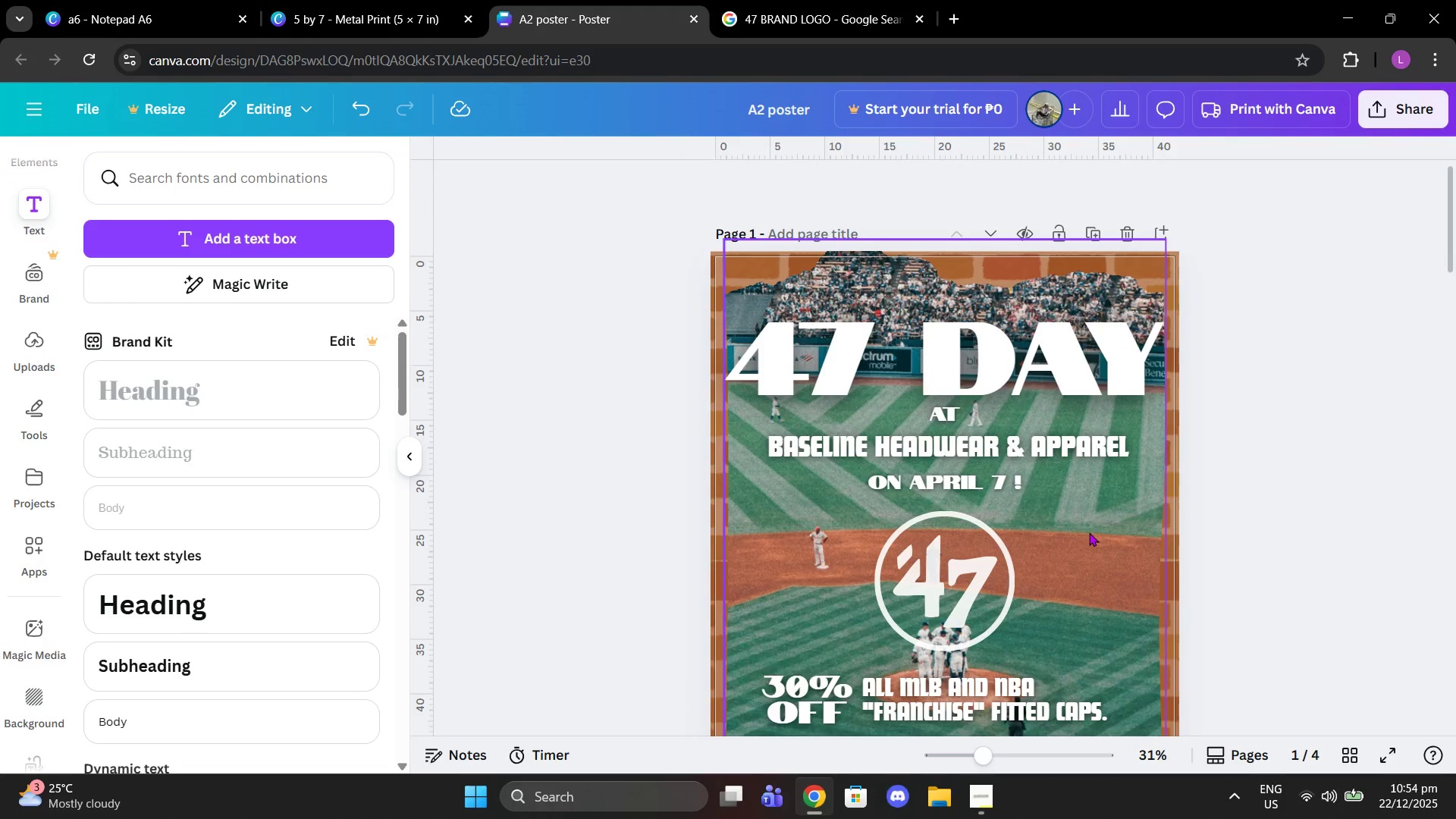 
left_click([1089, 532])
 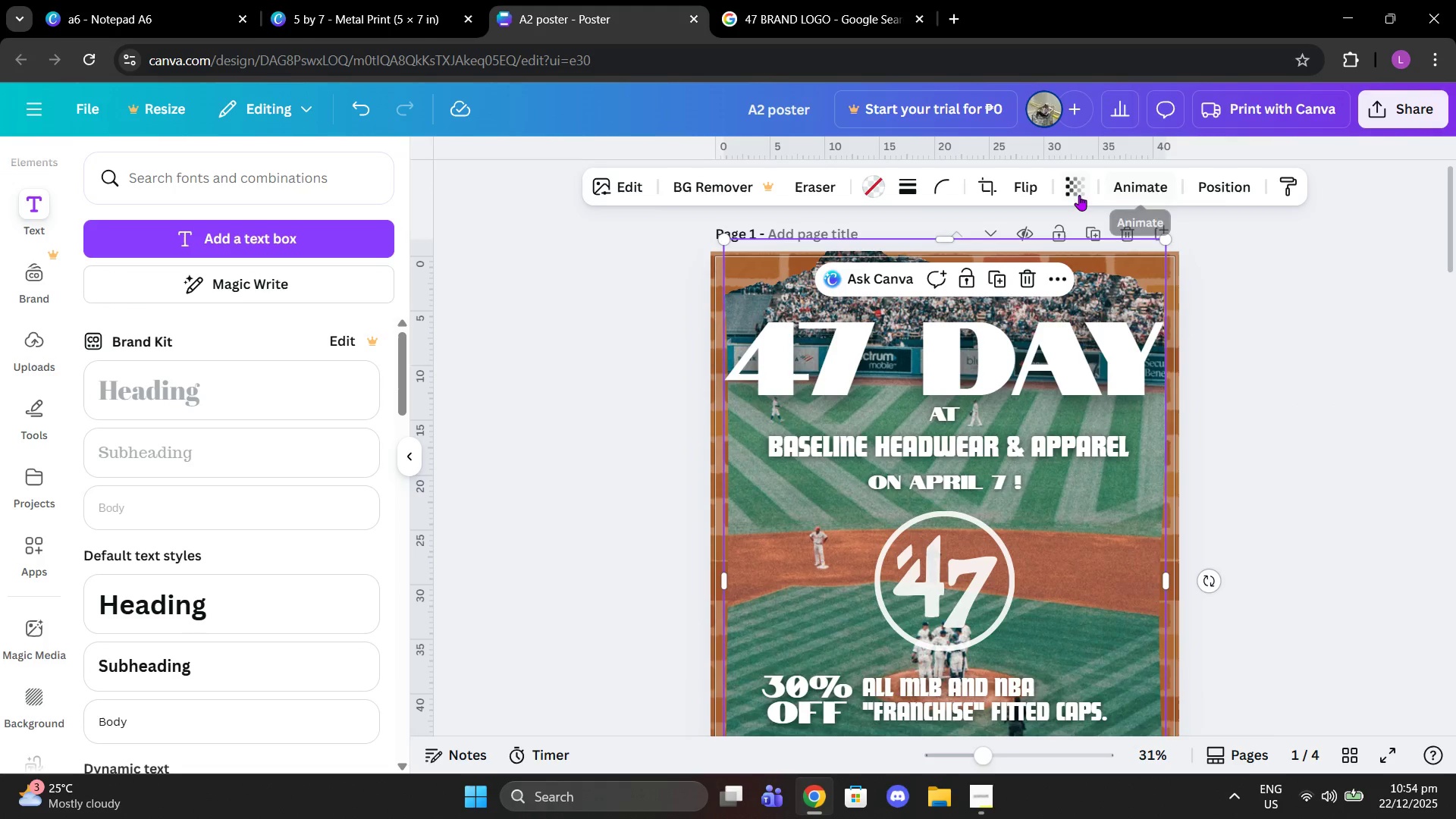 
left_click([1076, 195])
 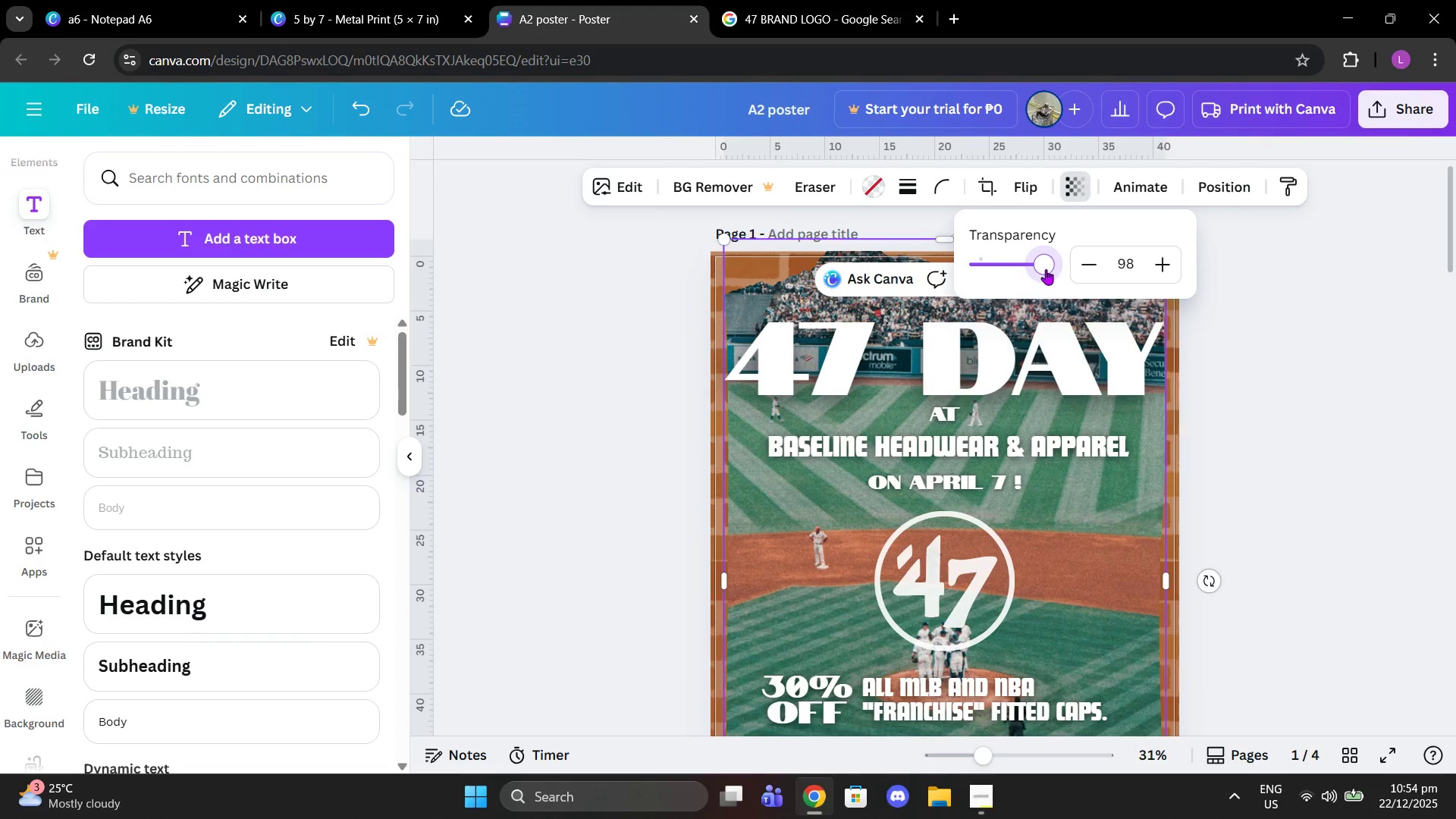 
wait(5.28)
 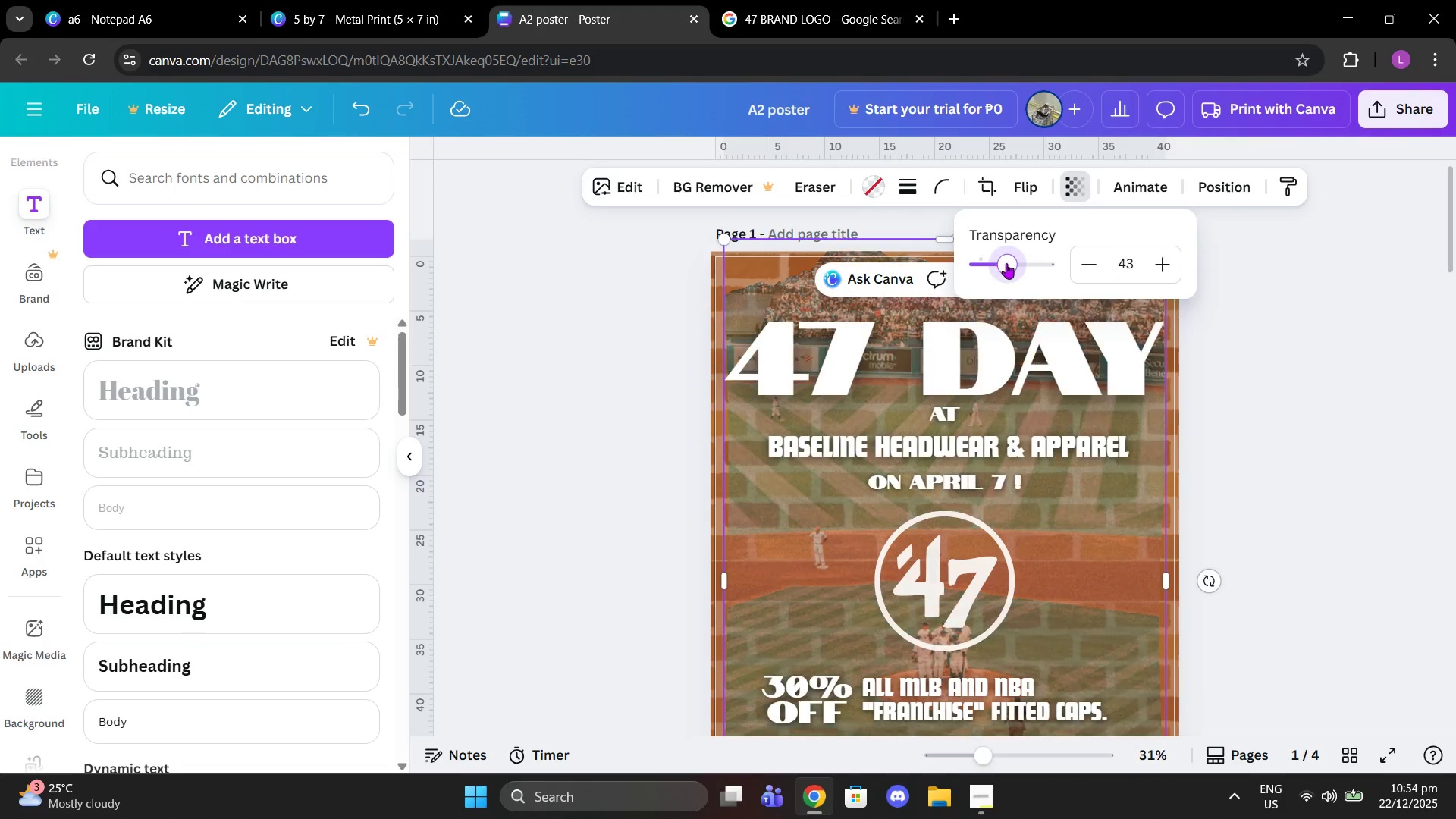 
double_click([1082, 268])
 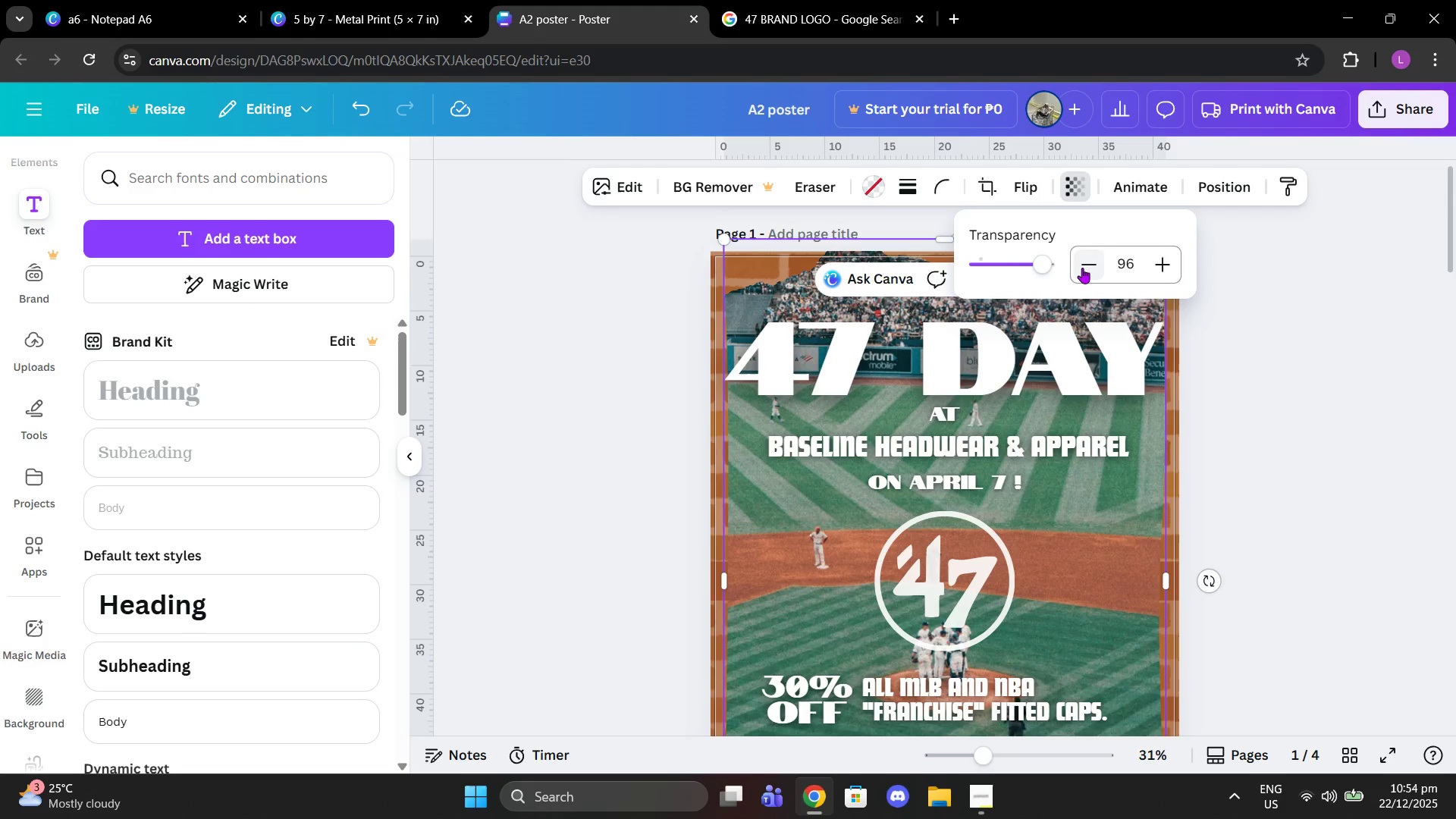 
triple_click([1082, 268])
 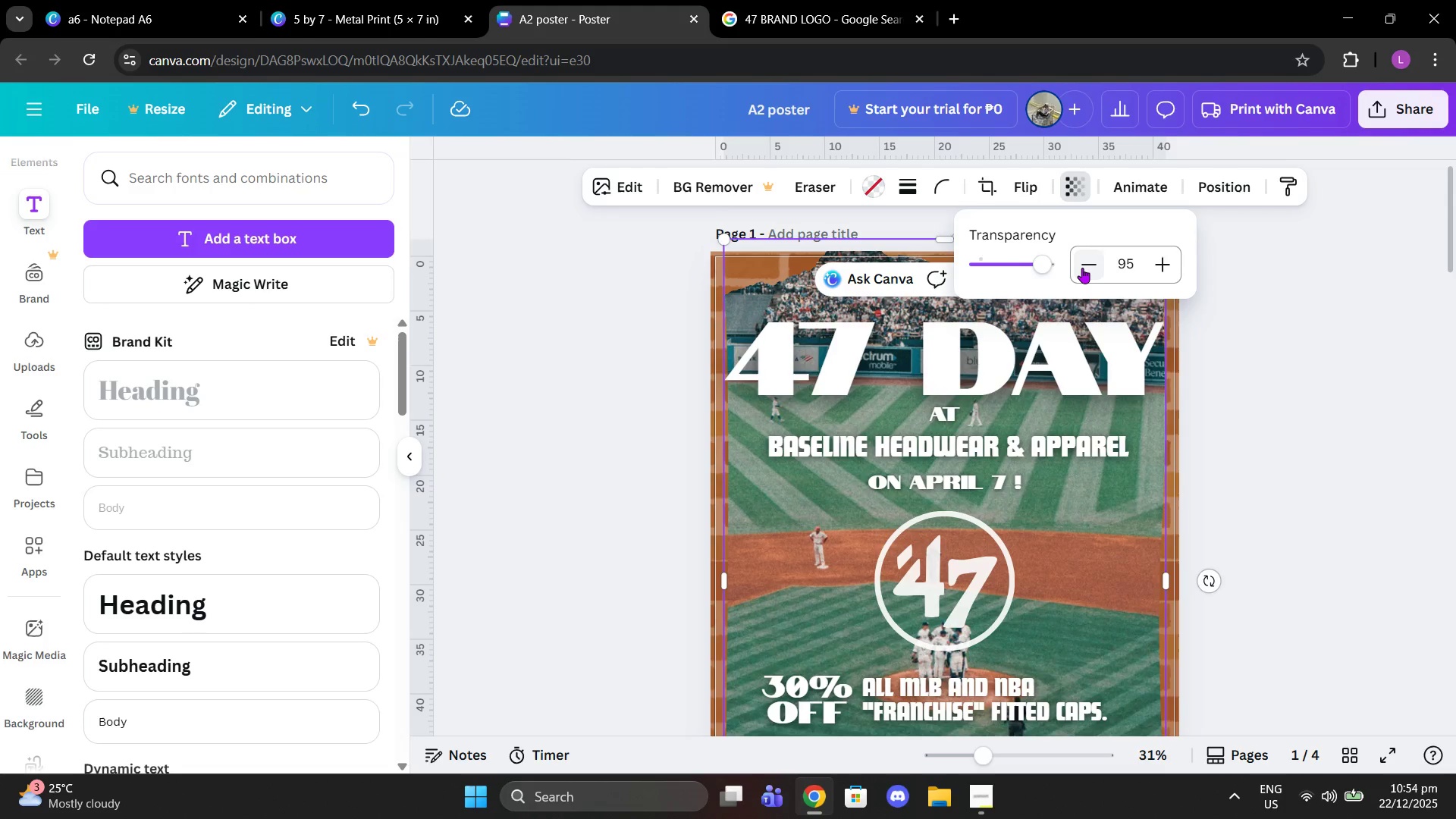 
triple_click([1082, 268])
 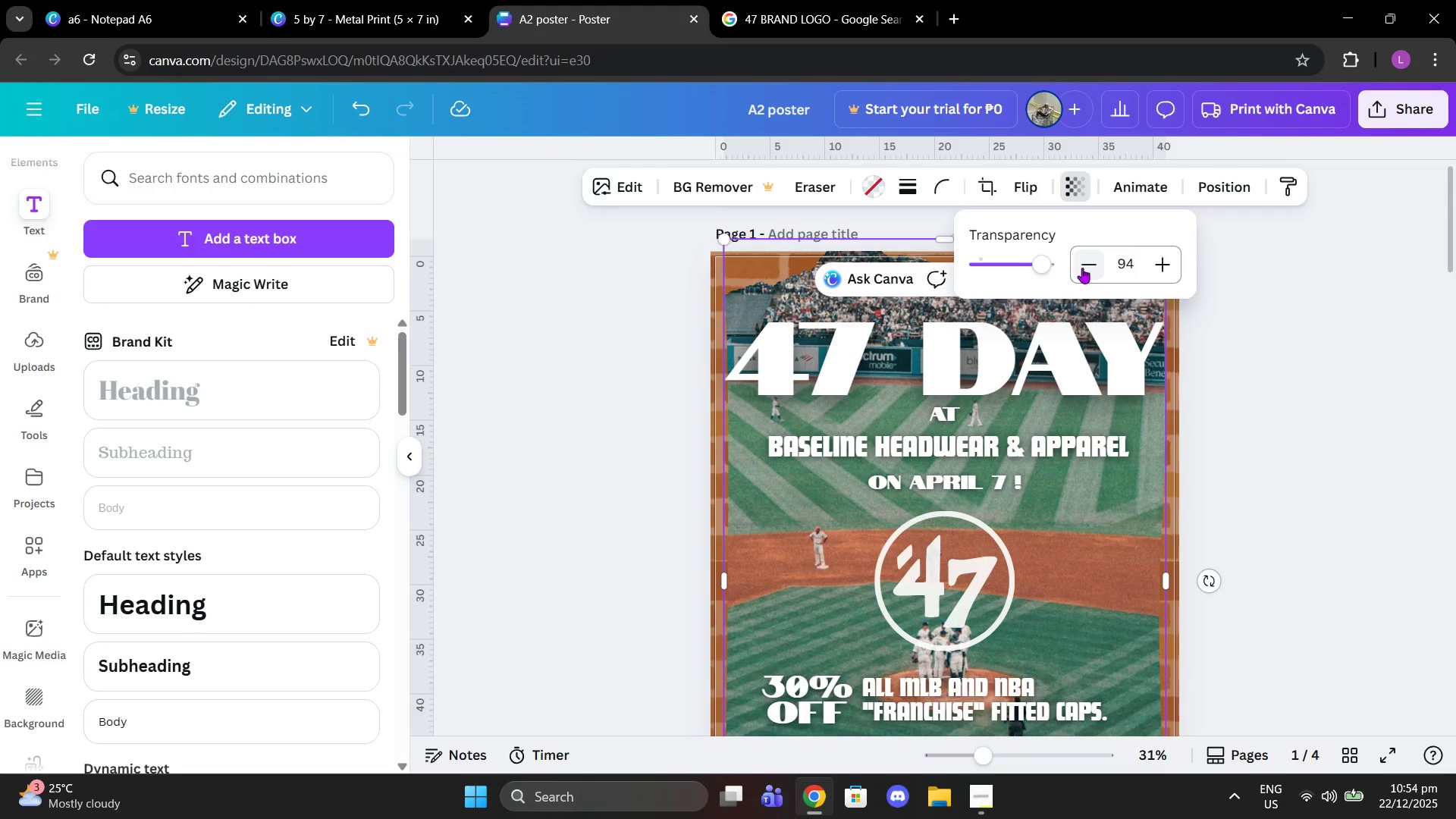 
triple_click([1082, 268])
 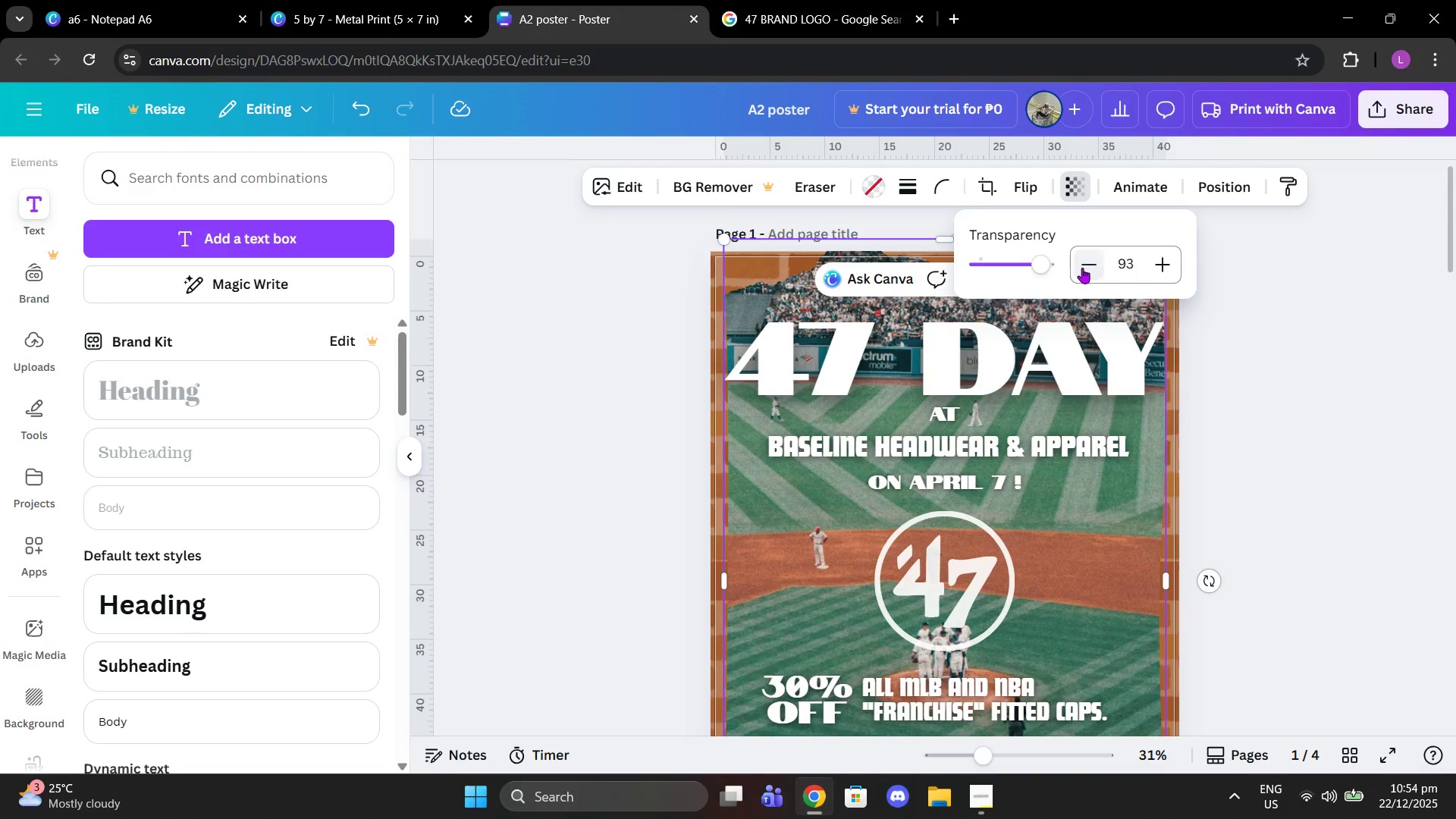 
triple_click([1082, 268])
 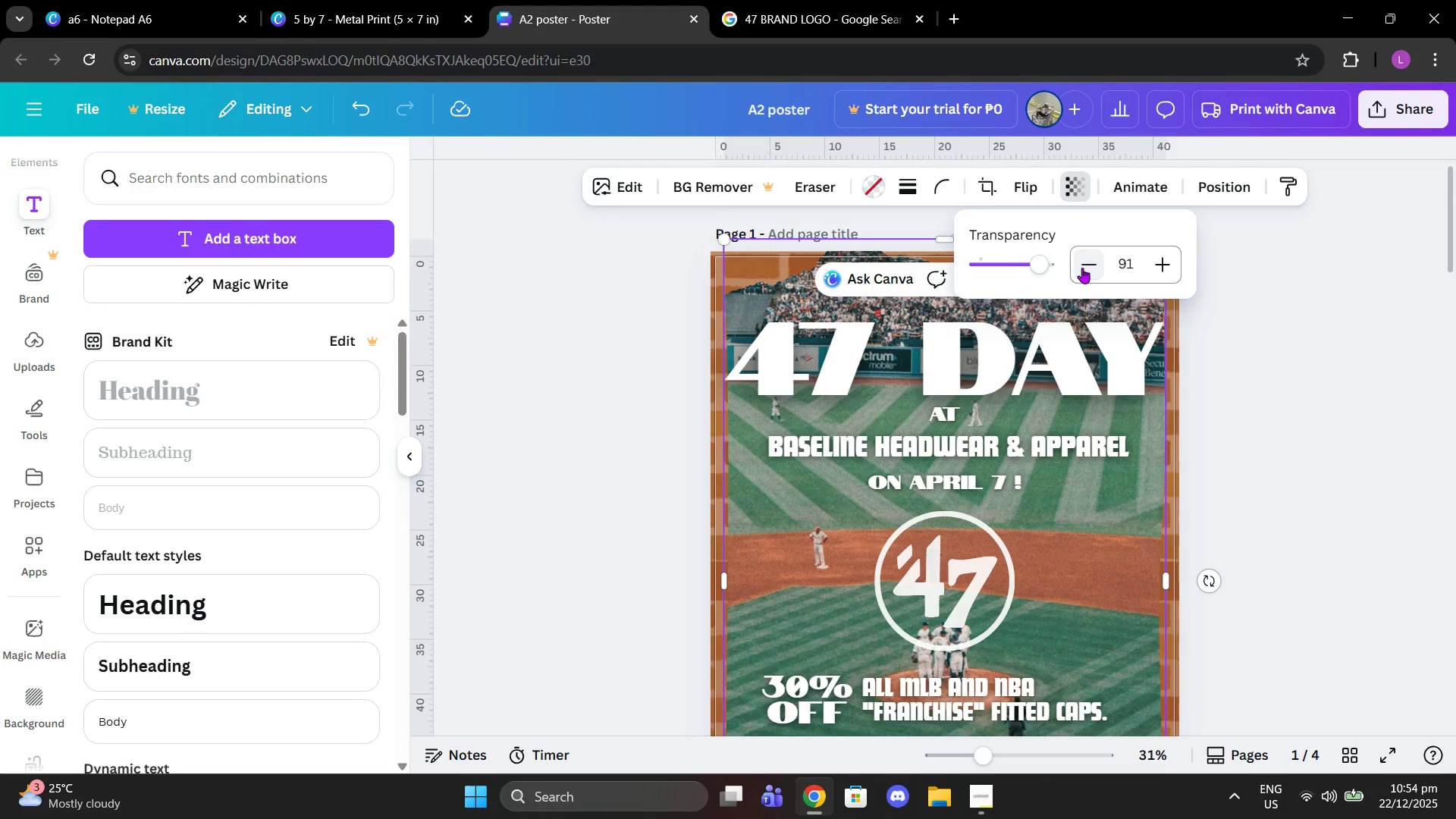 
double_click([1082, 268])
 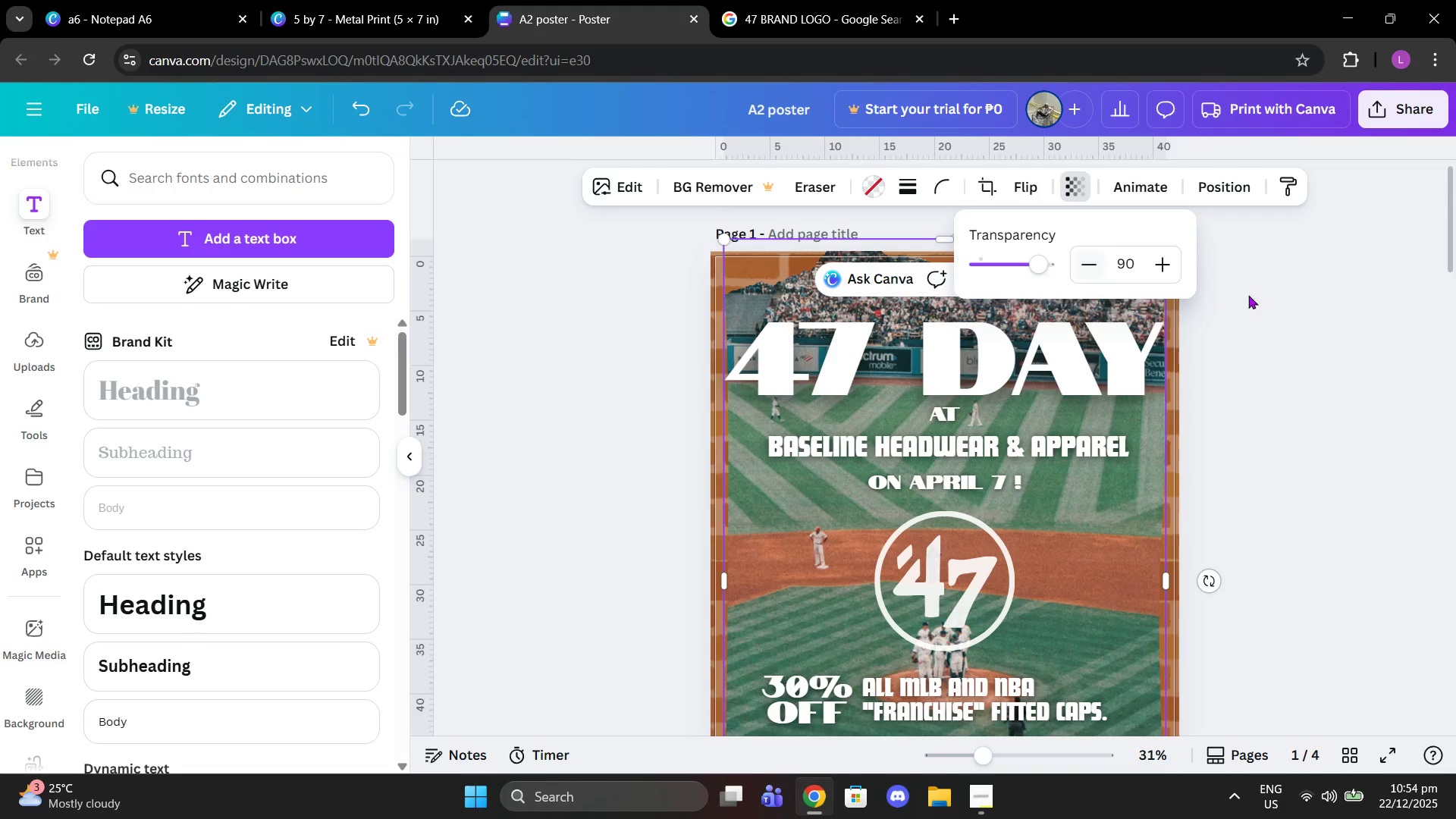 
triple_click([1266, 306])
 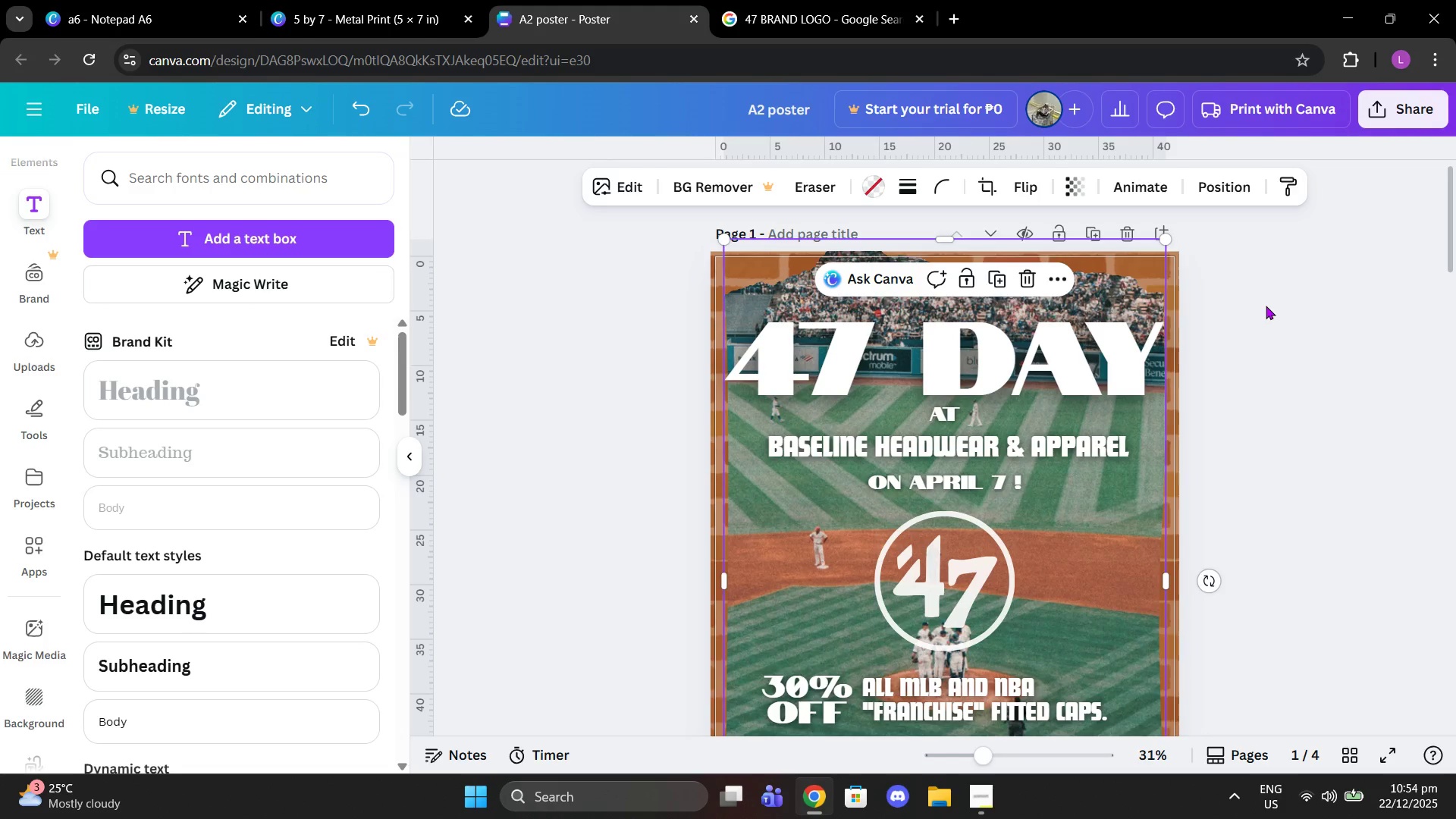 
triple_click([1266, 306])
 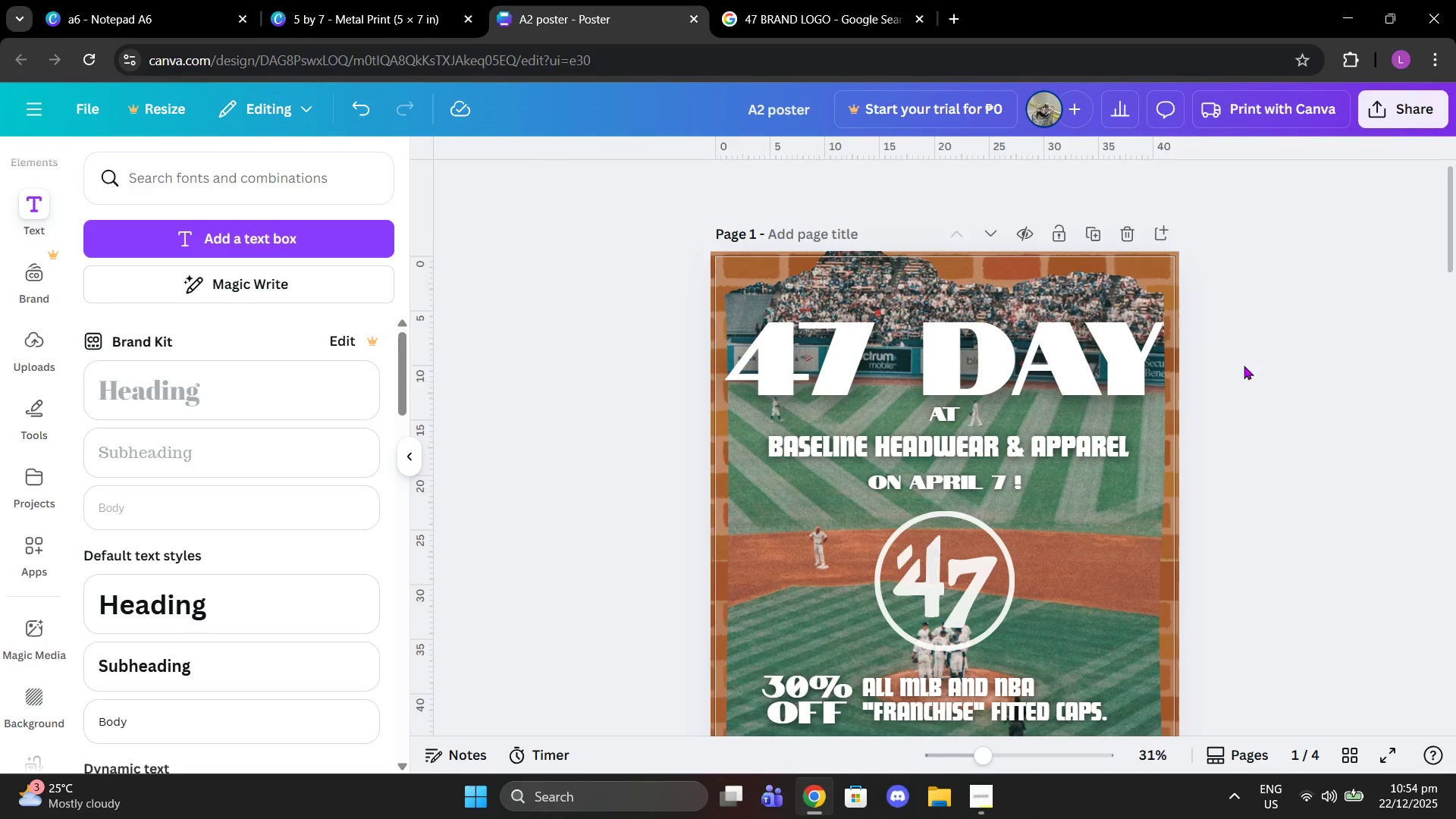 
scroll: coordinate [1152, 453], scroll_direction: down, amount: 9.0
 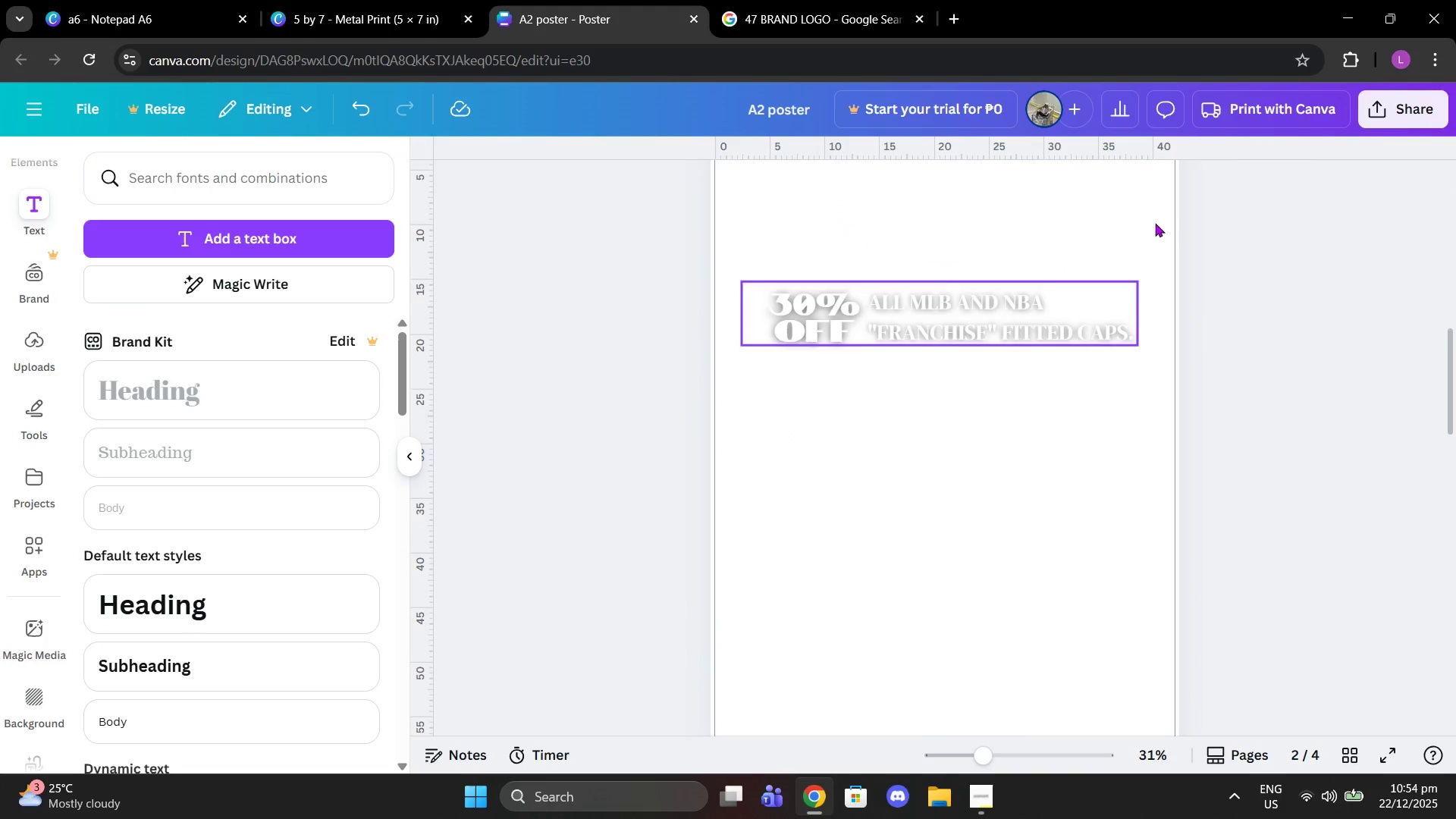 
scroll: coordinate [1153, 228], scroll_direction: up, amount: 2.0
 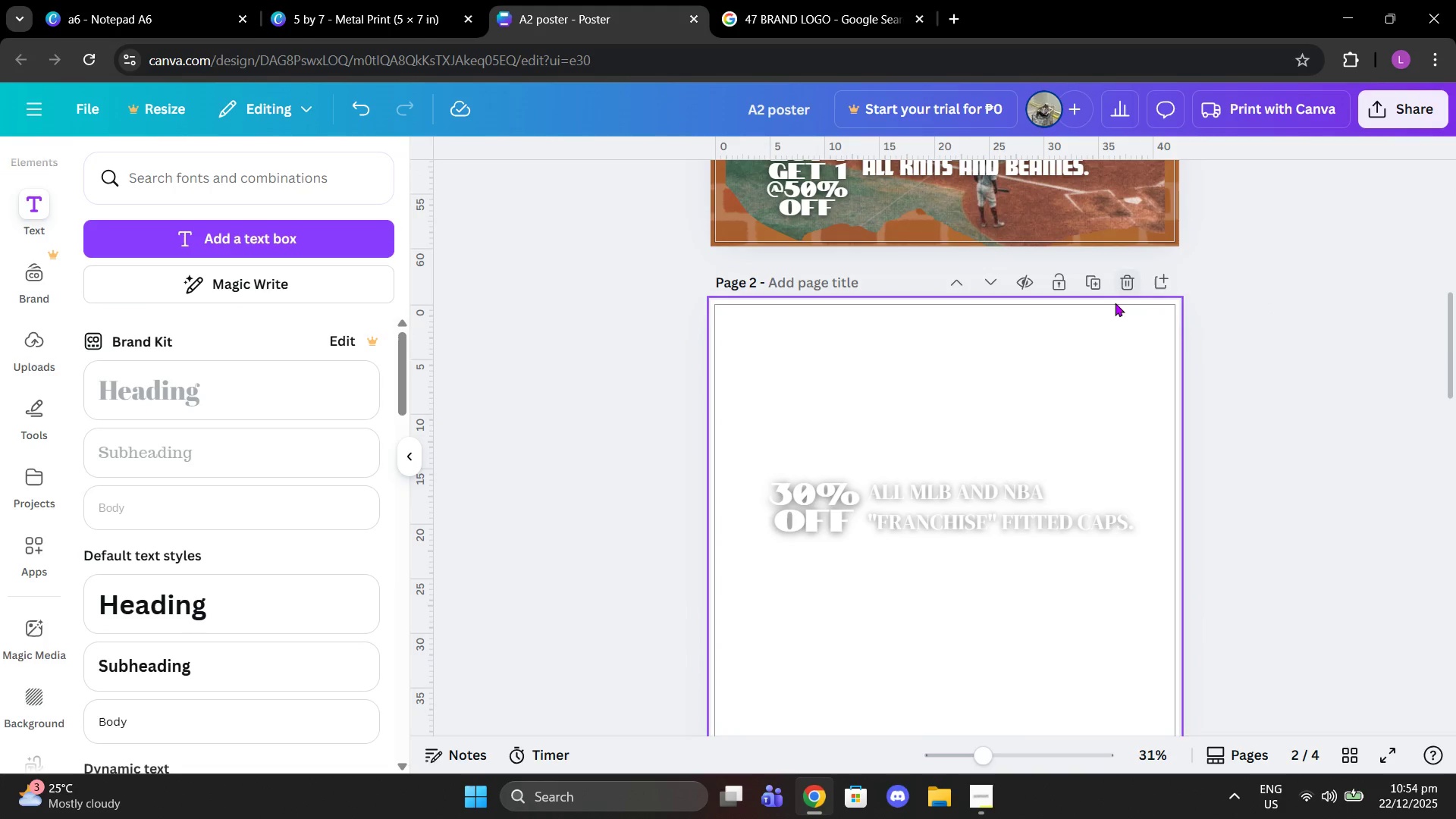 
left_click([1120, 278])
 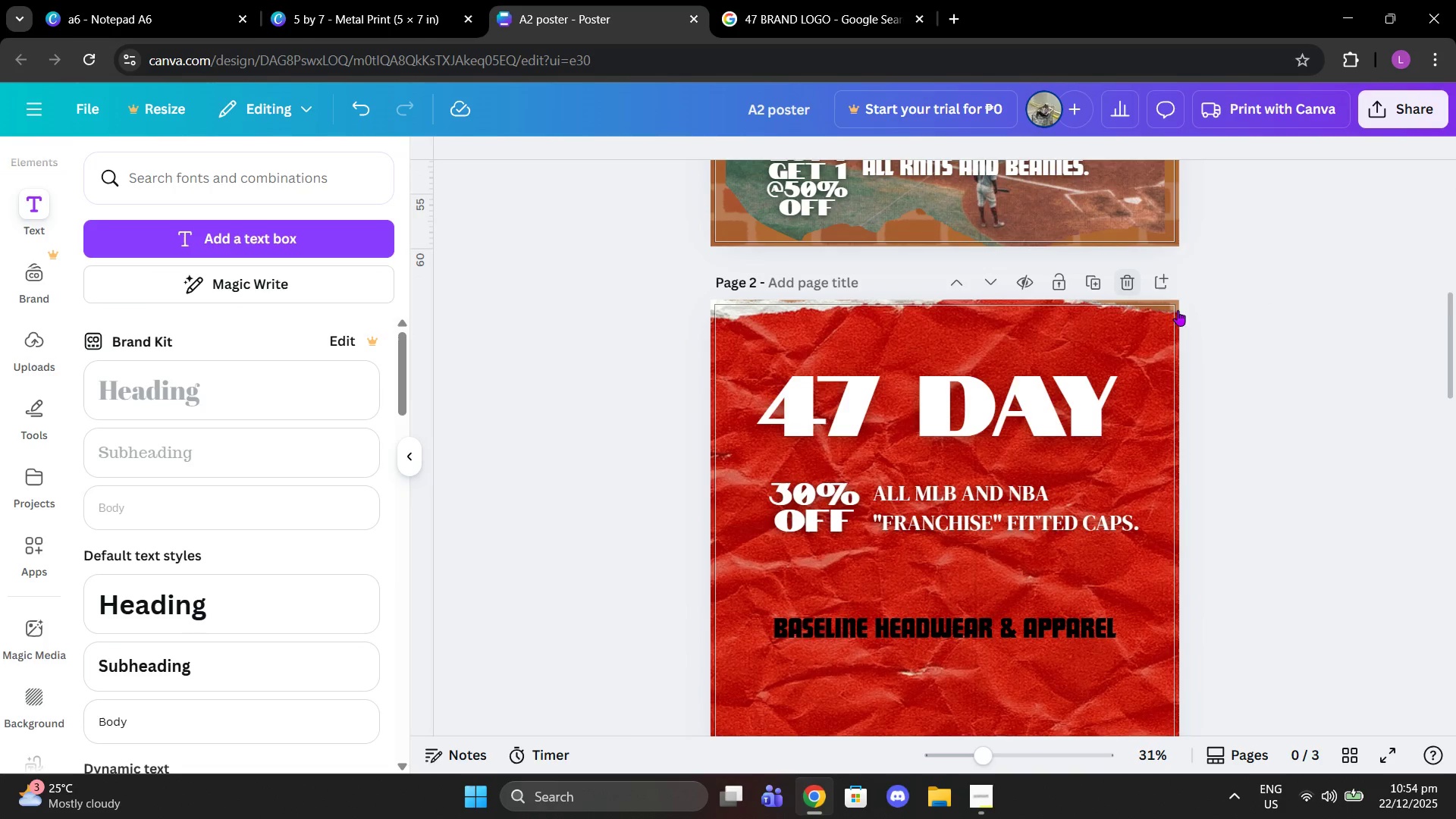 
scroll: coordinate [1180, 315], scroll_direction: up, amount: 2.0
 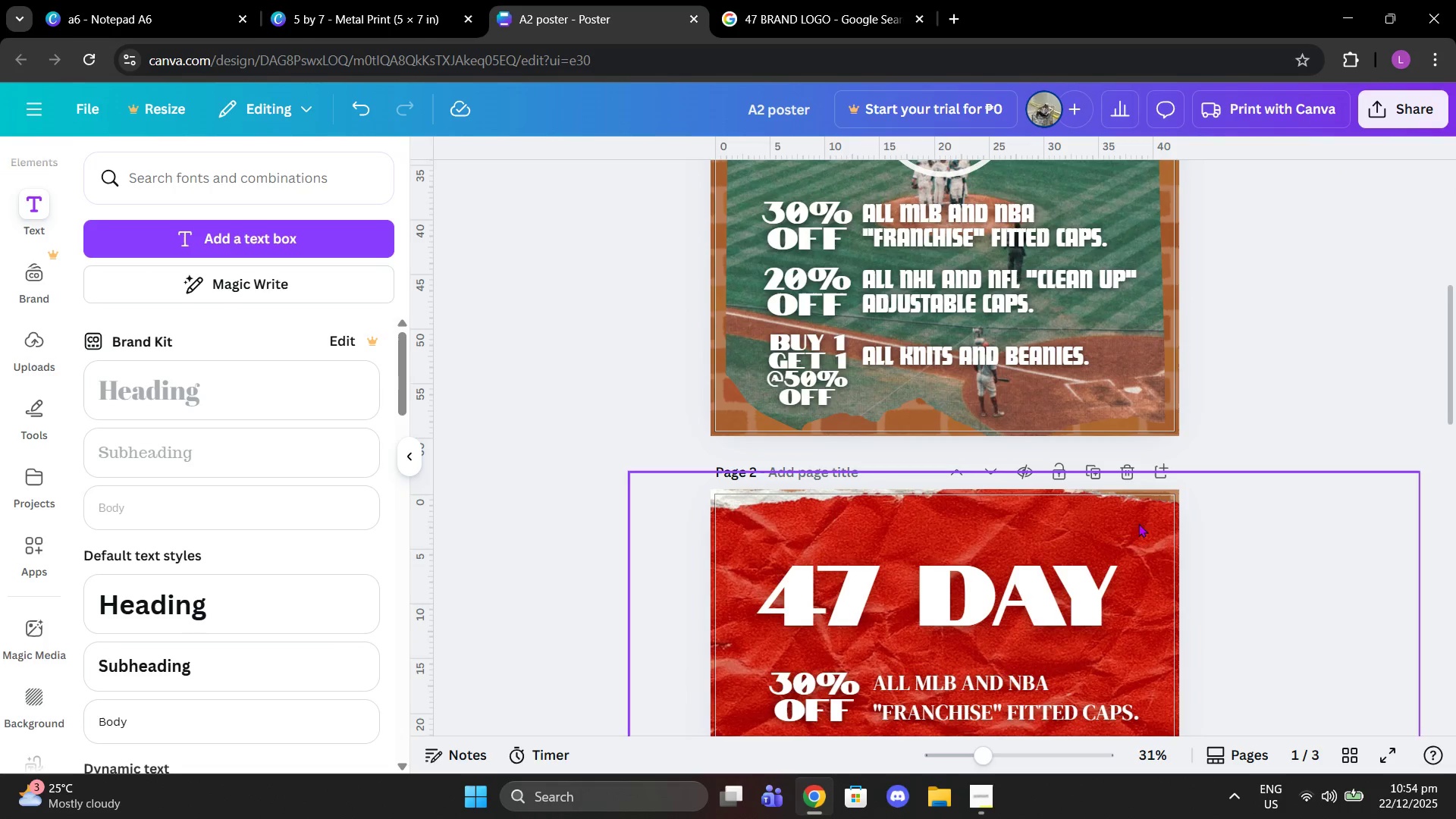 
left_click_drag(start_coordinate=[1134, 555], to_coordinate=[1134, 497])
 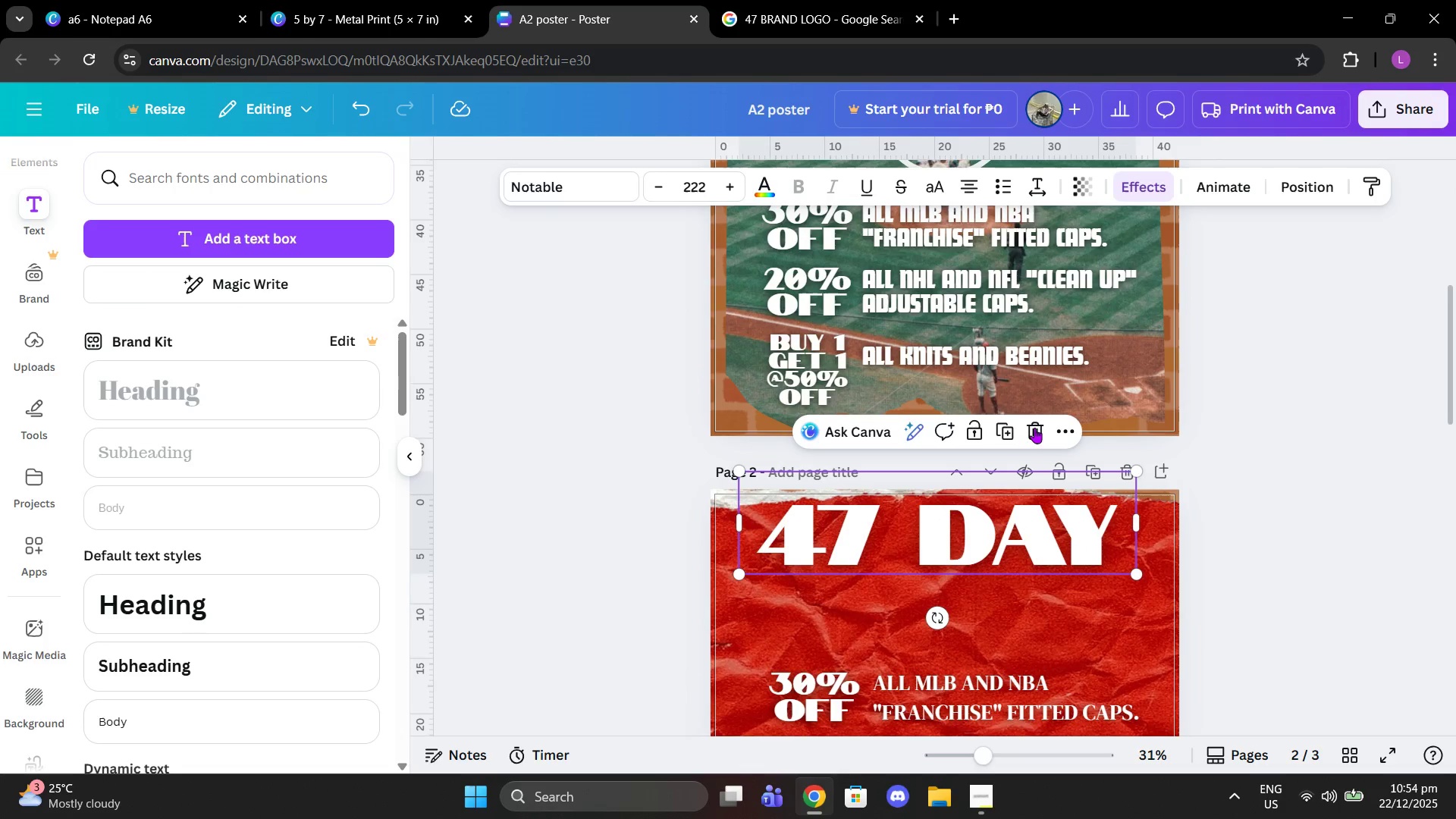 
left_click([1029, 427])
 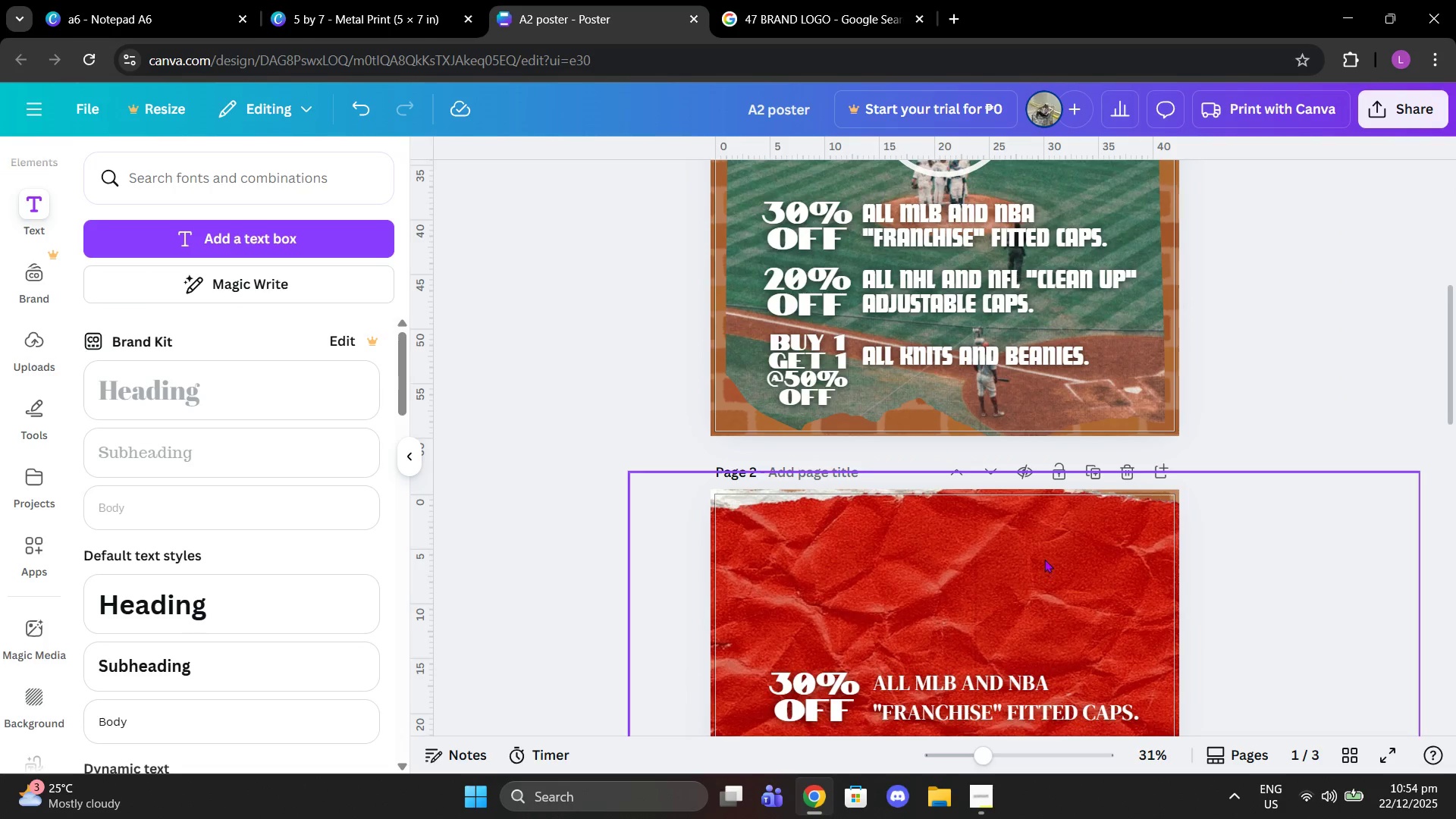 
scroll: coordinate [1037, 560], scroll_direction: down, amount: 1.0
 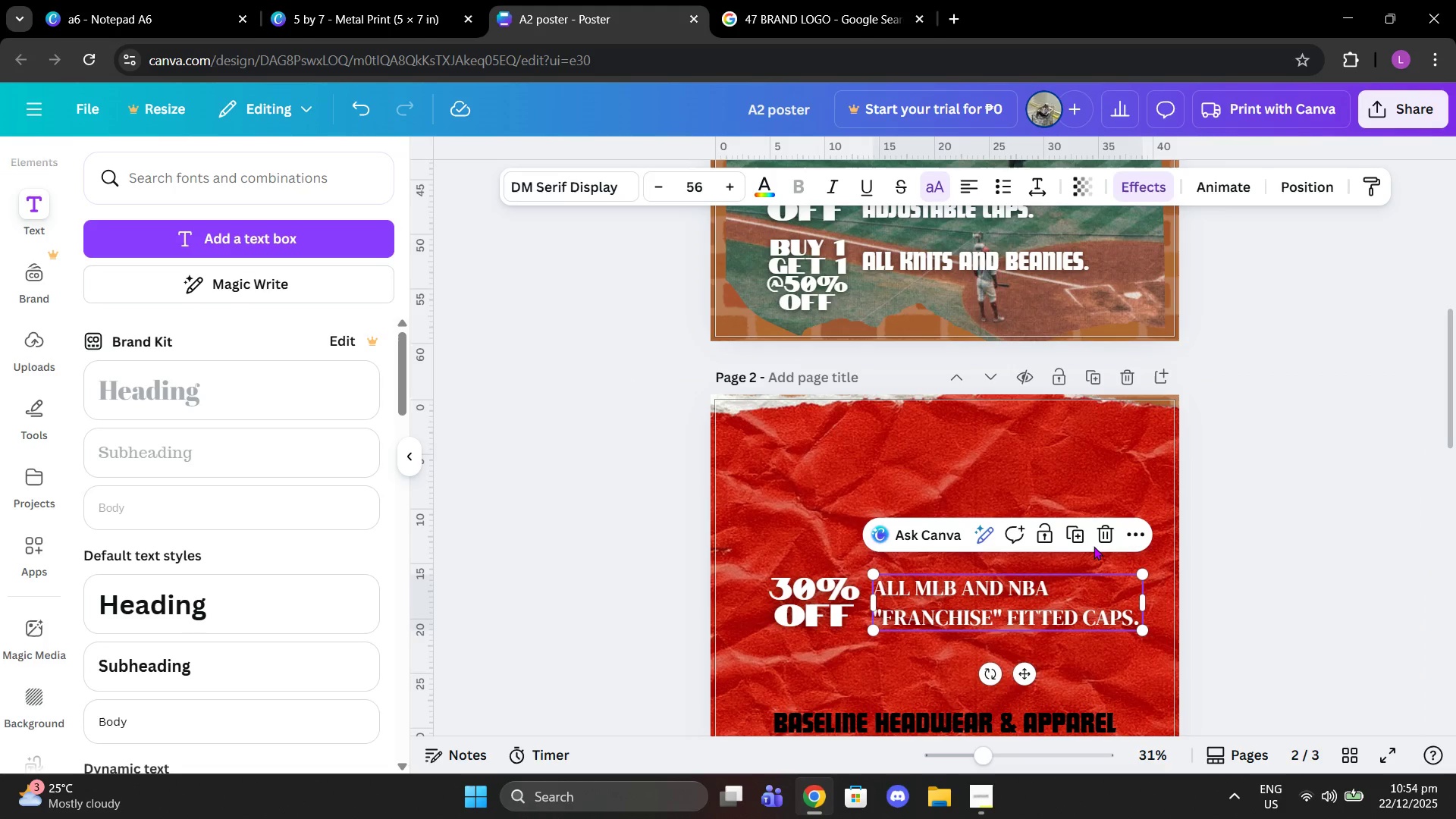 
double_click([1087, 535])
 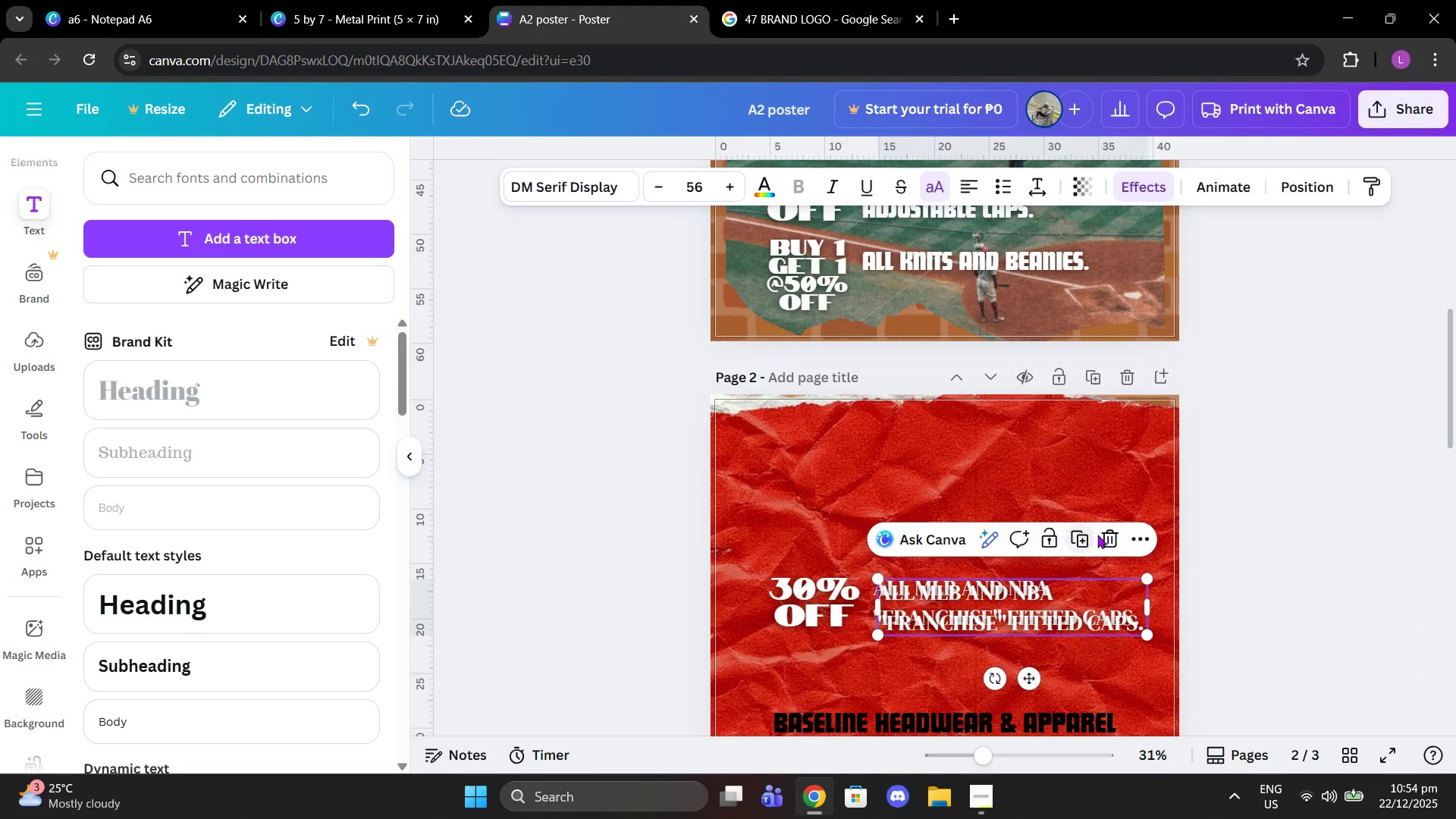 
left_click([1109, 541])
 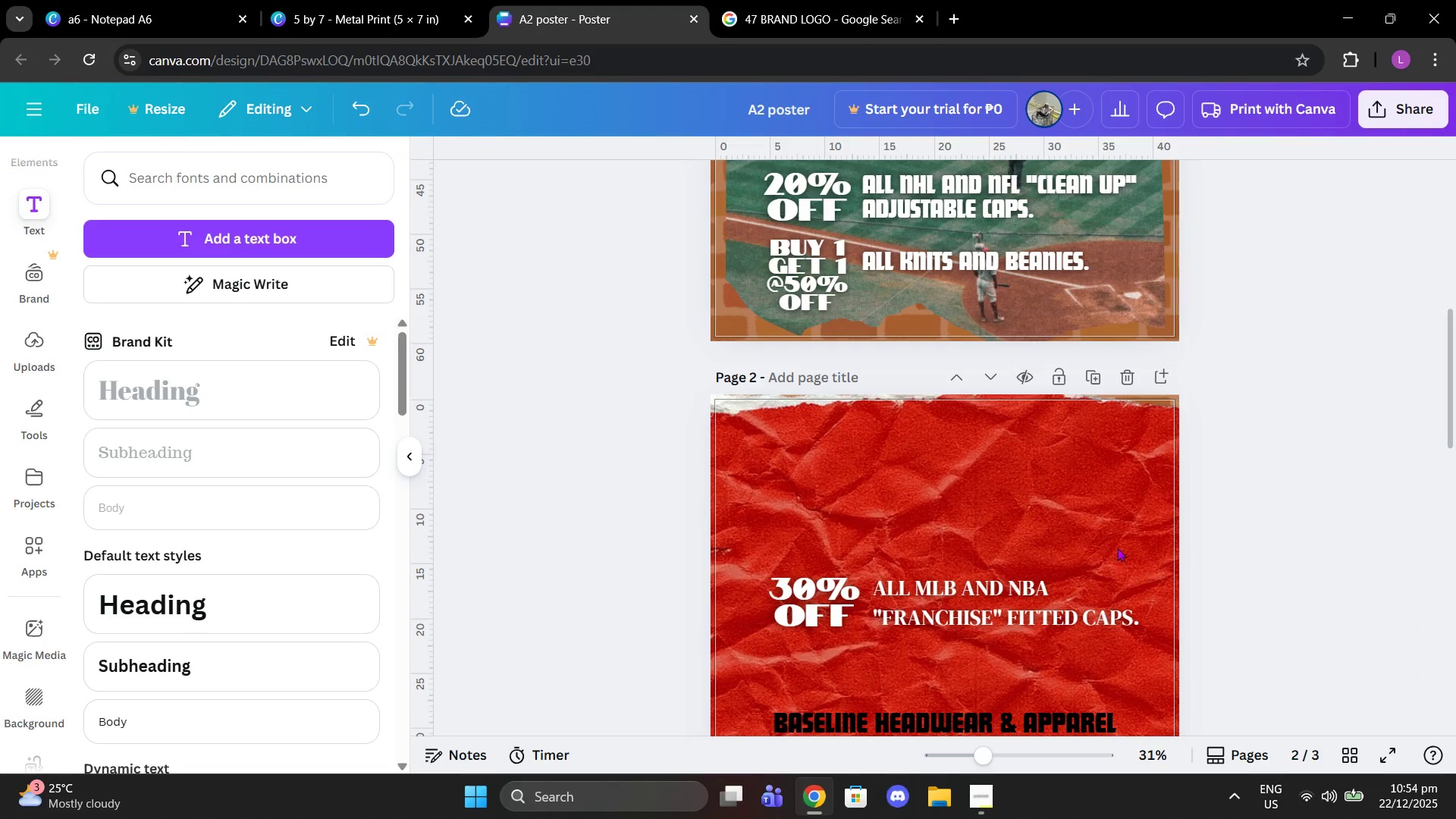 
scroll: coordinate [1120, 536], scroll_direction: down, amount: 3.0
 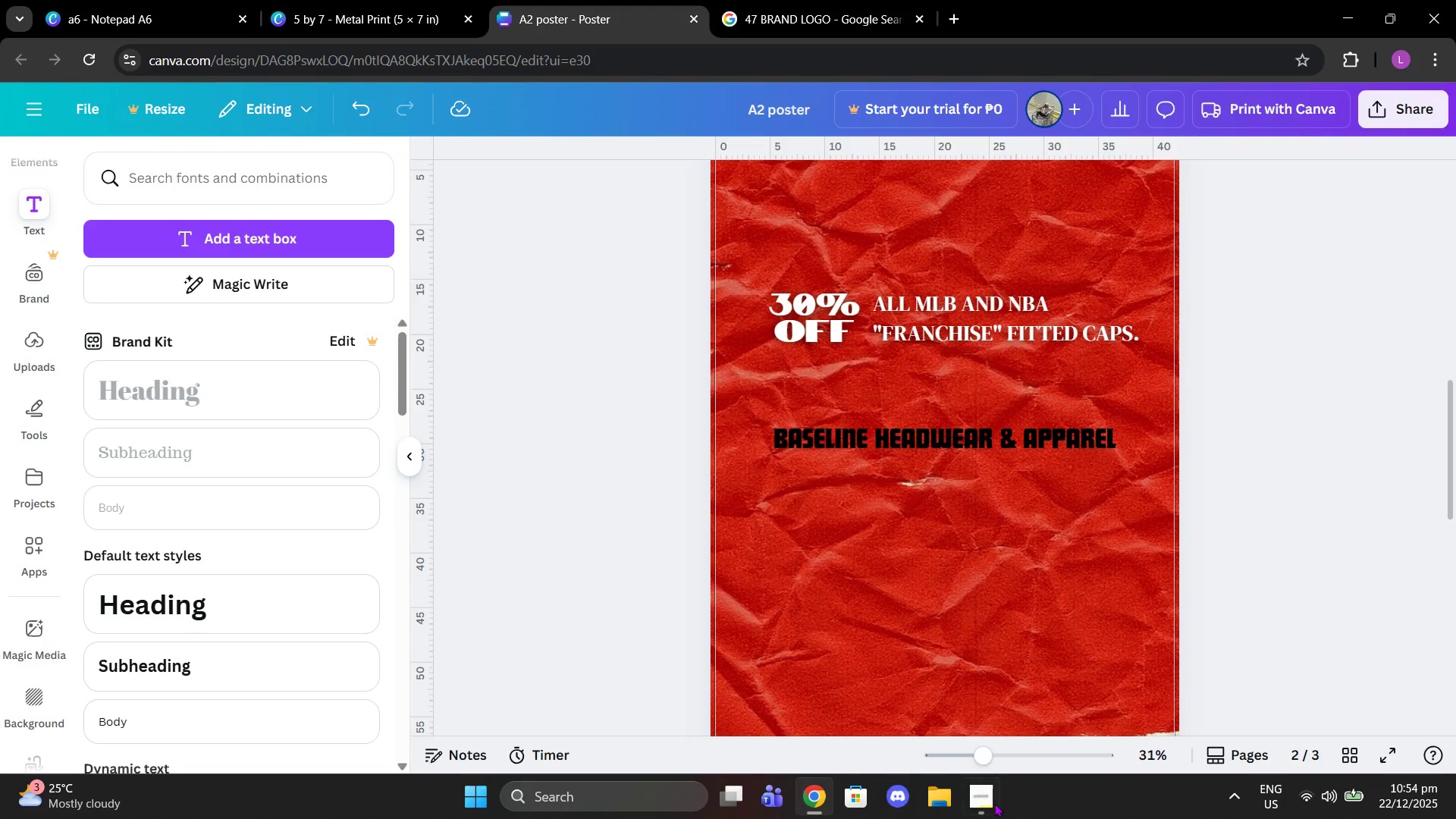 
left_click([993, 803])